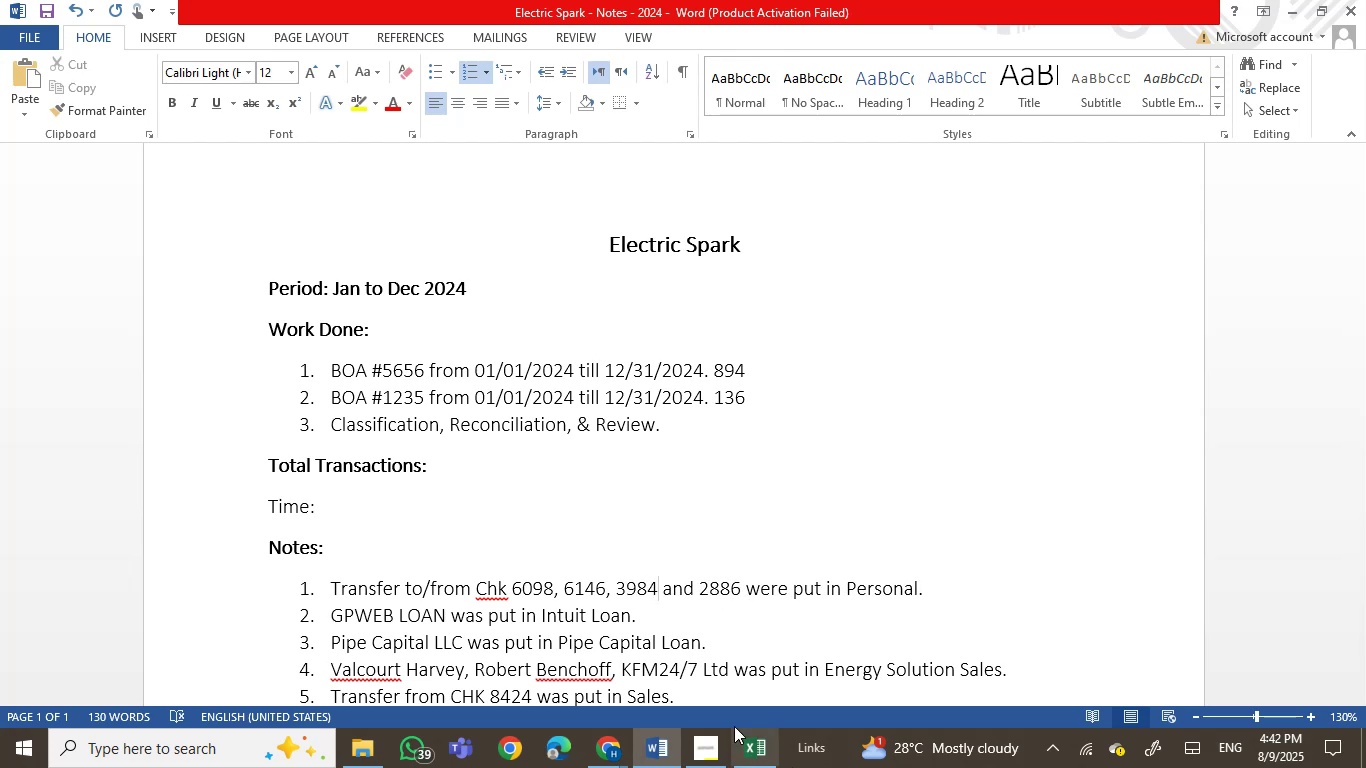 
left_click([653, 752])
 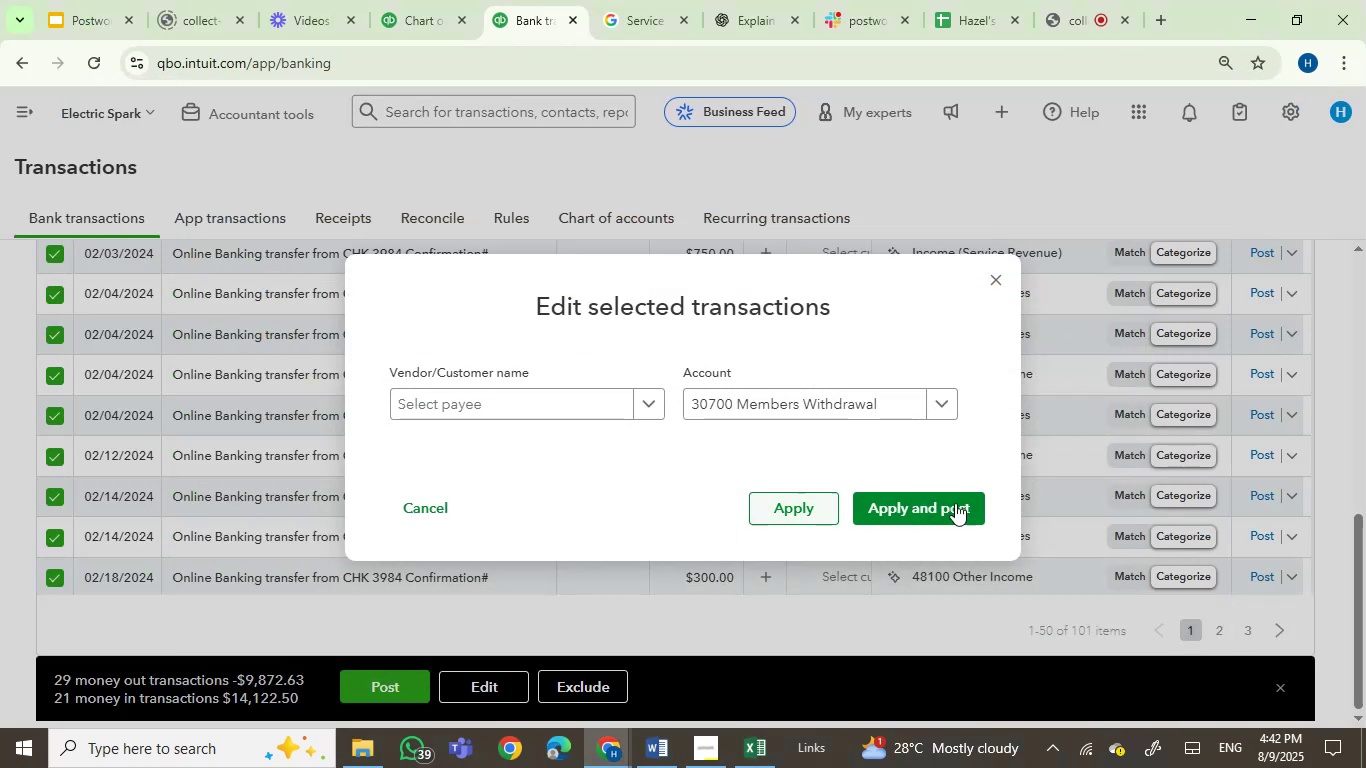 
left_click([951, 514])
 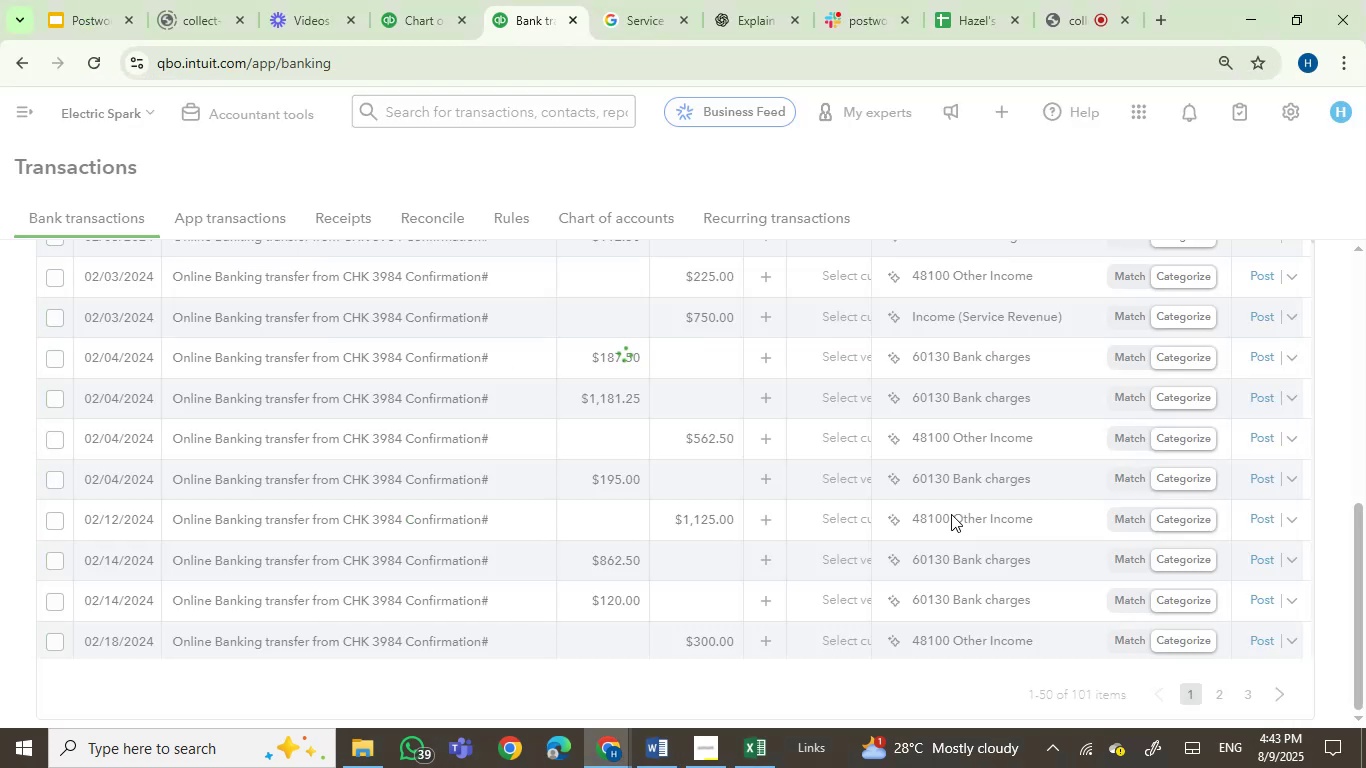 
wait(8.73)
 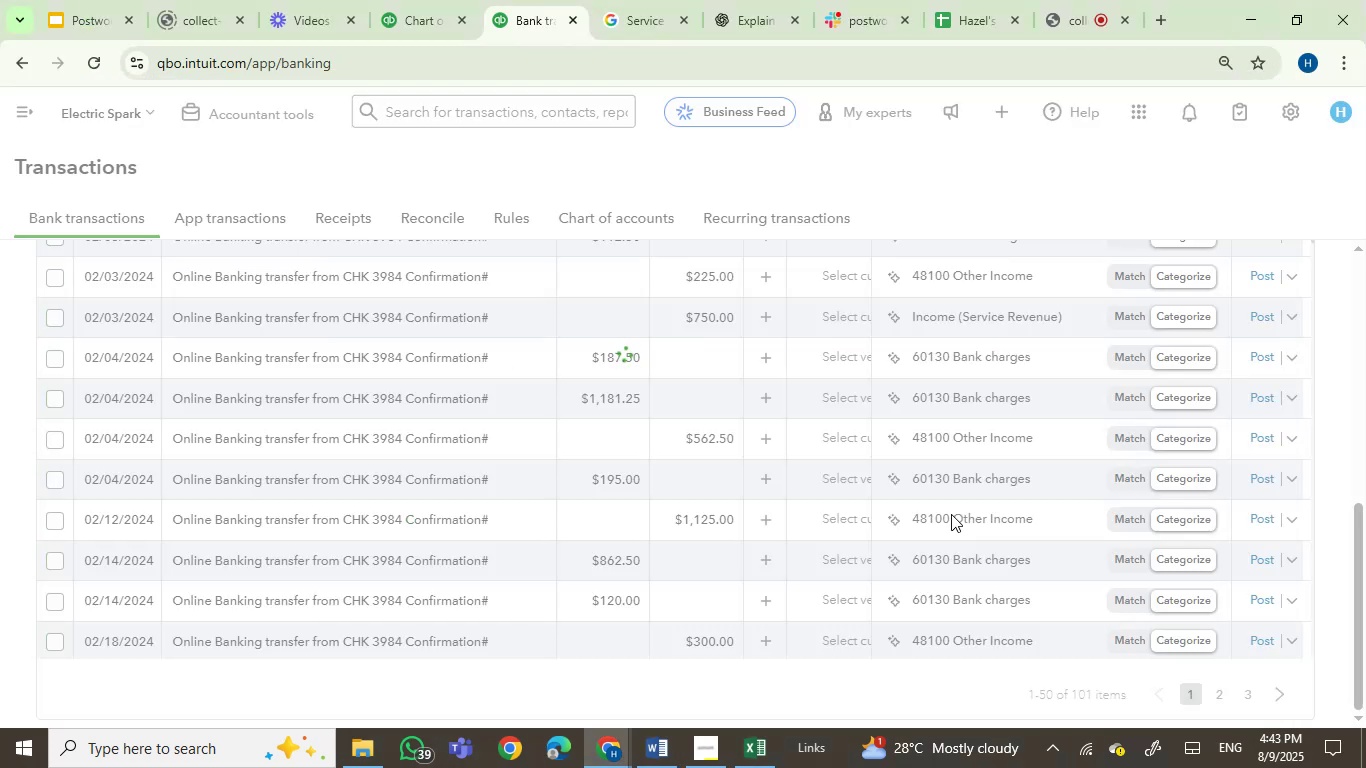 
left_click([1071, 16])
 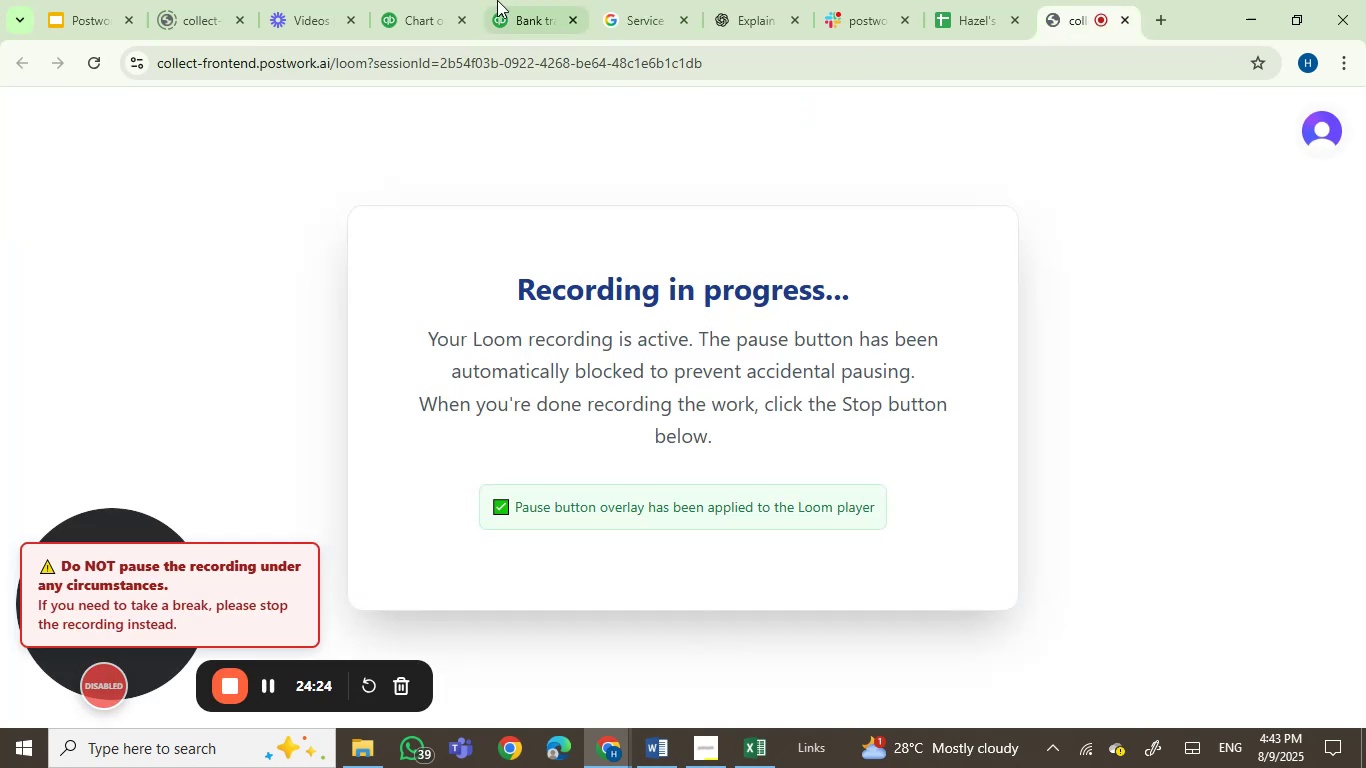 
left_click([419, 11])
 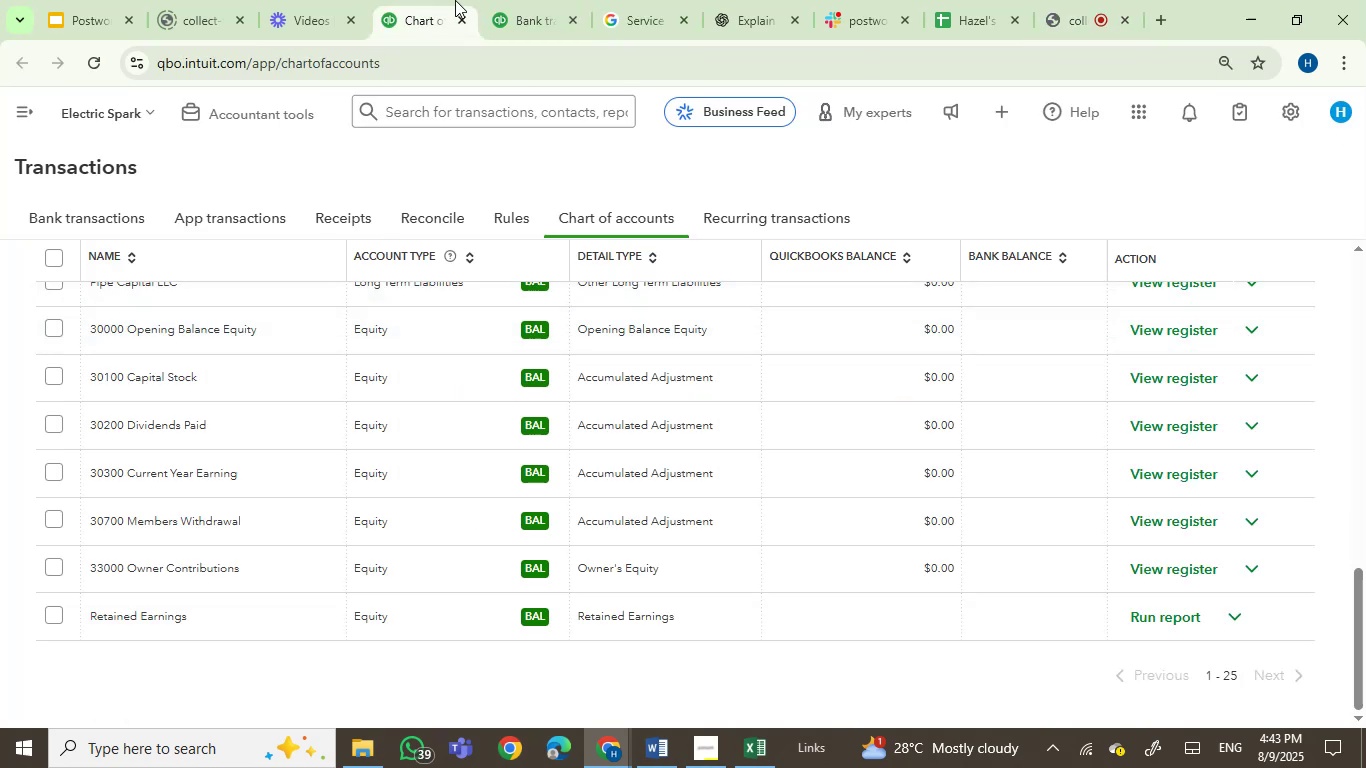 
left_click([459, 17])
 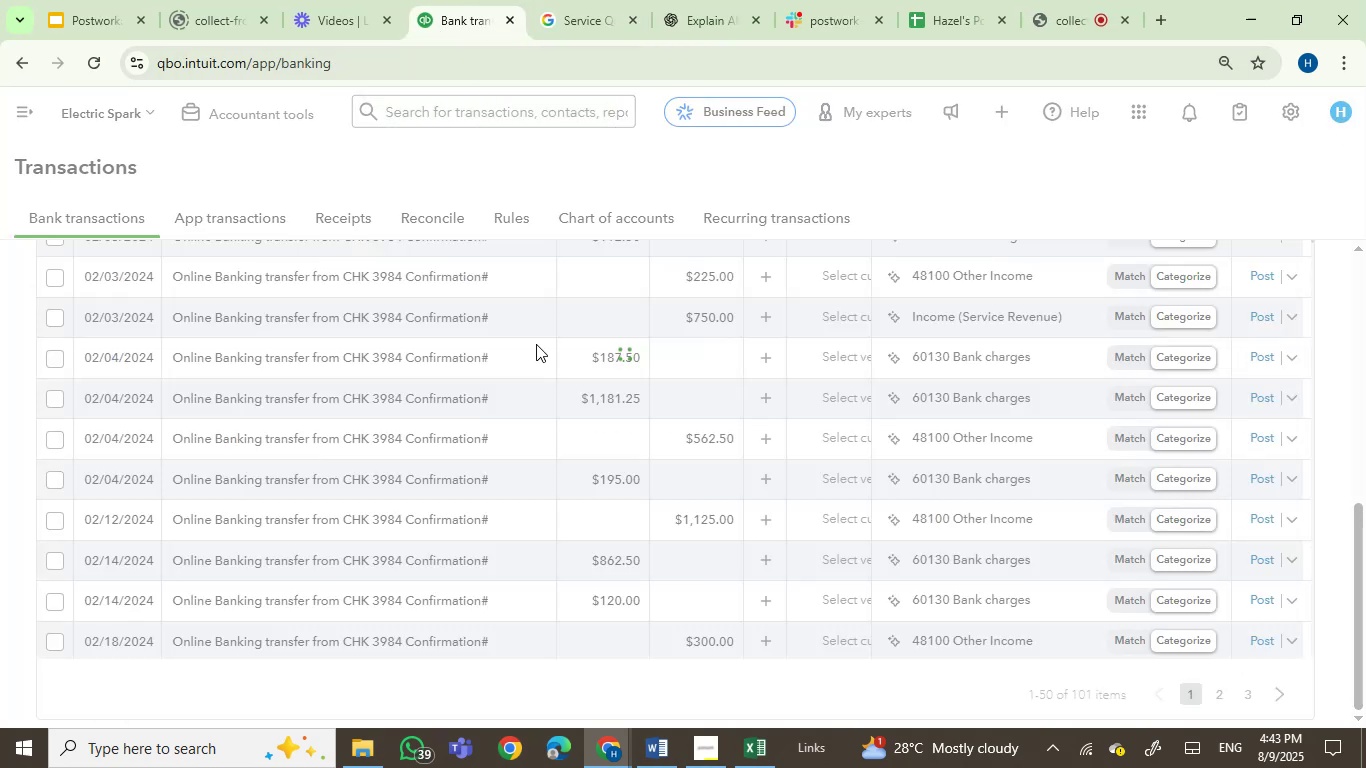 
mouse_move([784, 500])
 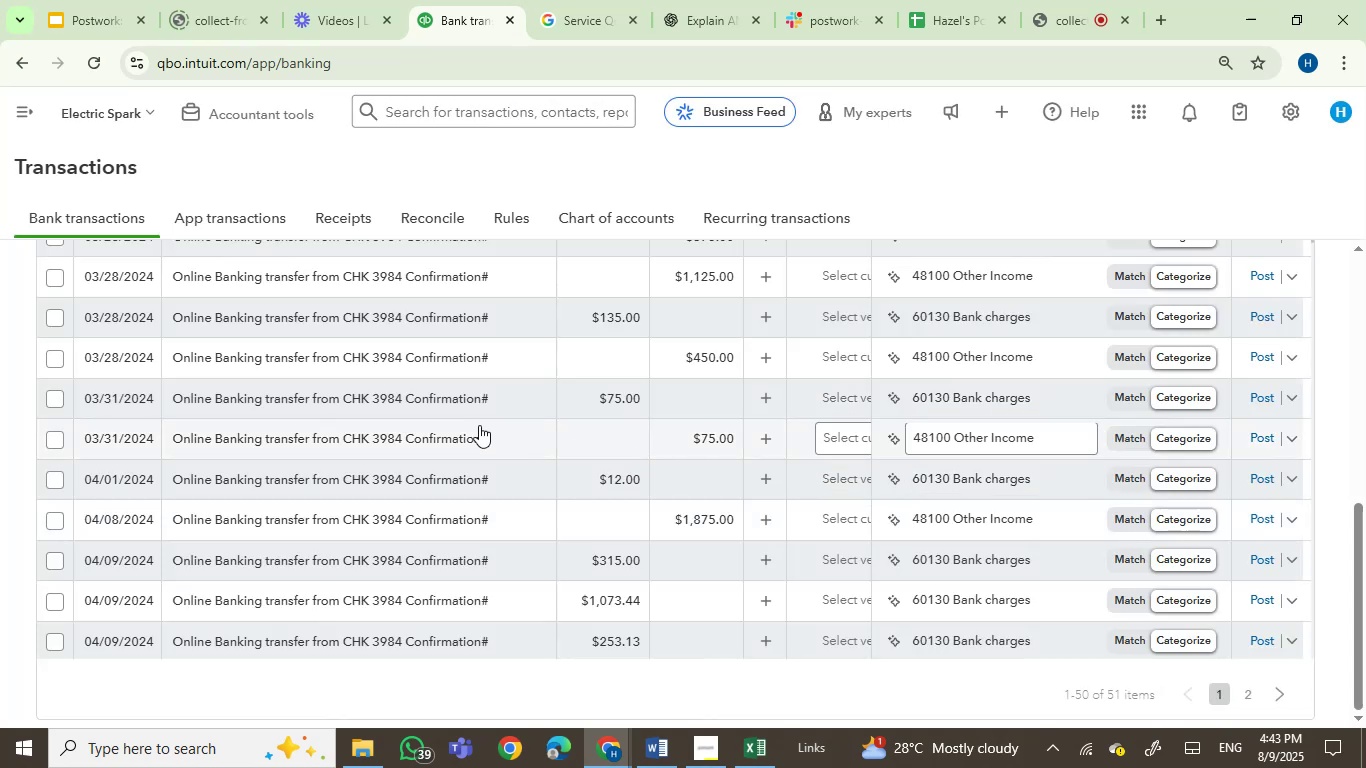 
scroll: coordinate [926, 475], scroll_direction: up, amount: 14.0
 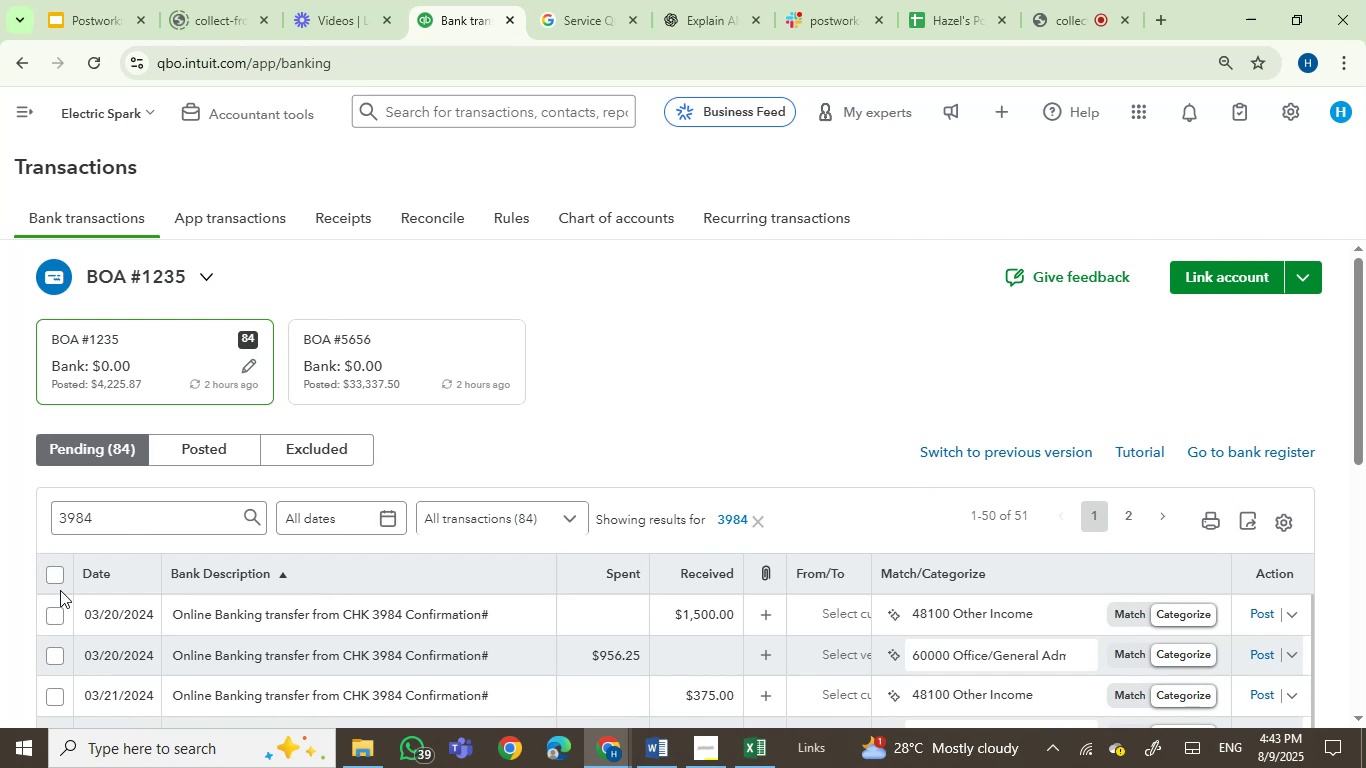 
left_click([58, 574])
 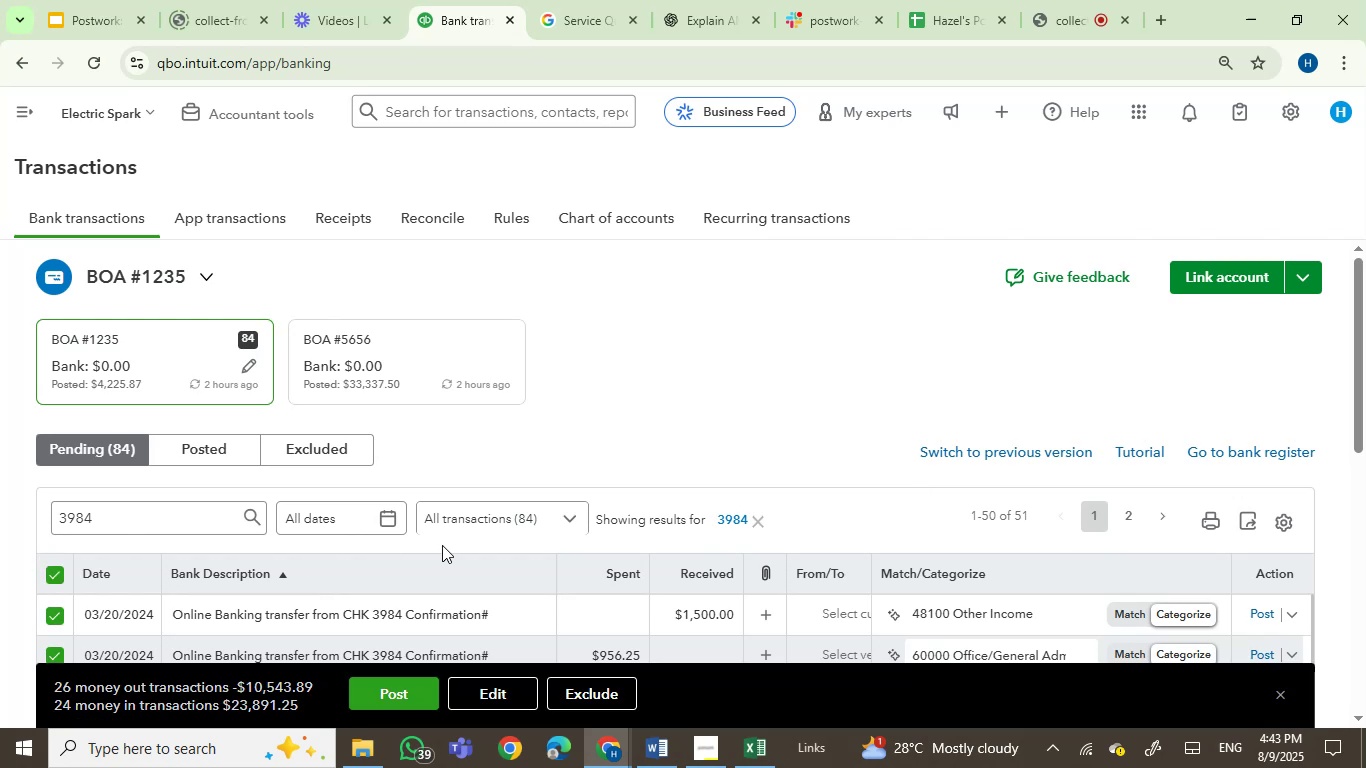 
scroll: coordinate [750, 413], scroll_direction: down, amount: 1.0
 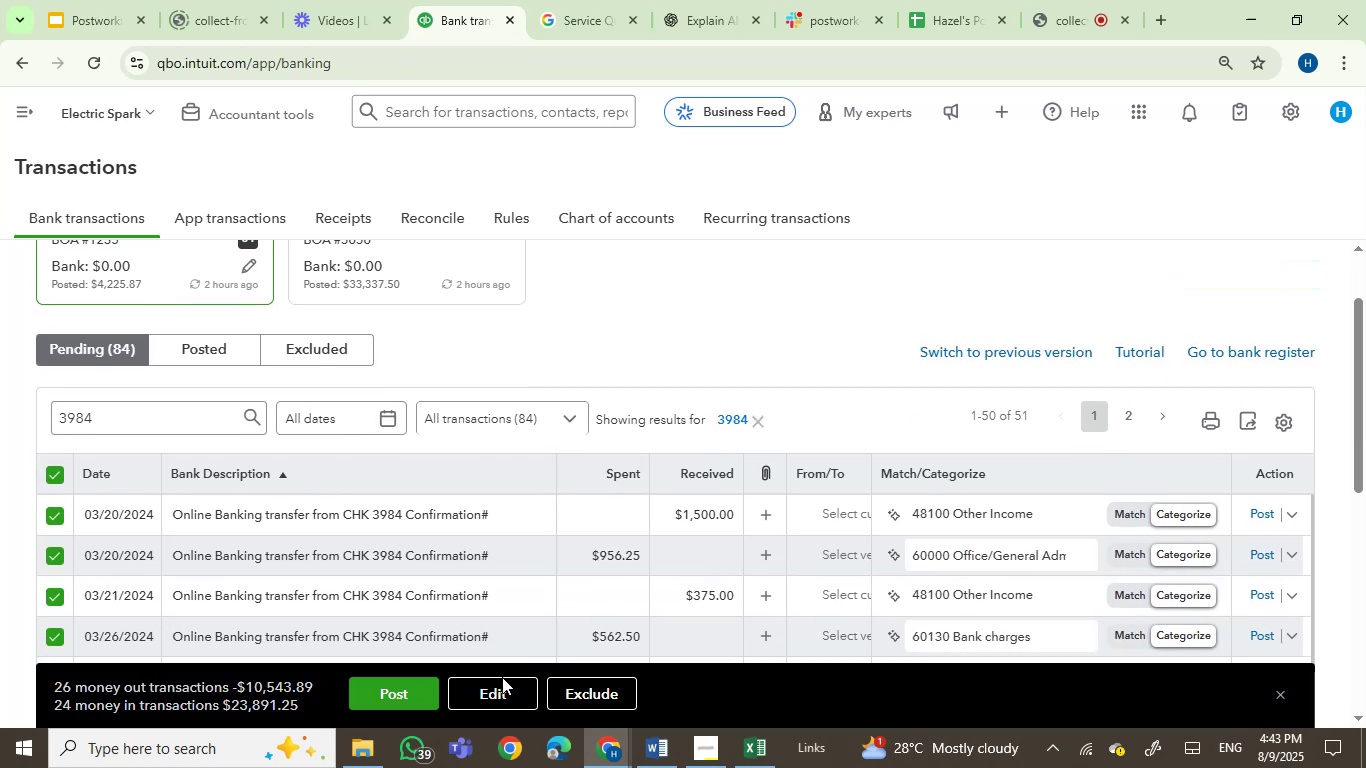 
left_click([499, 681])
 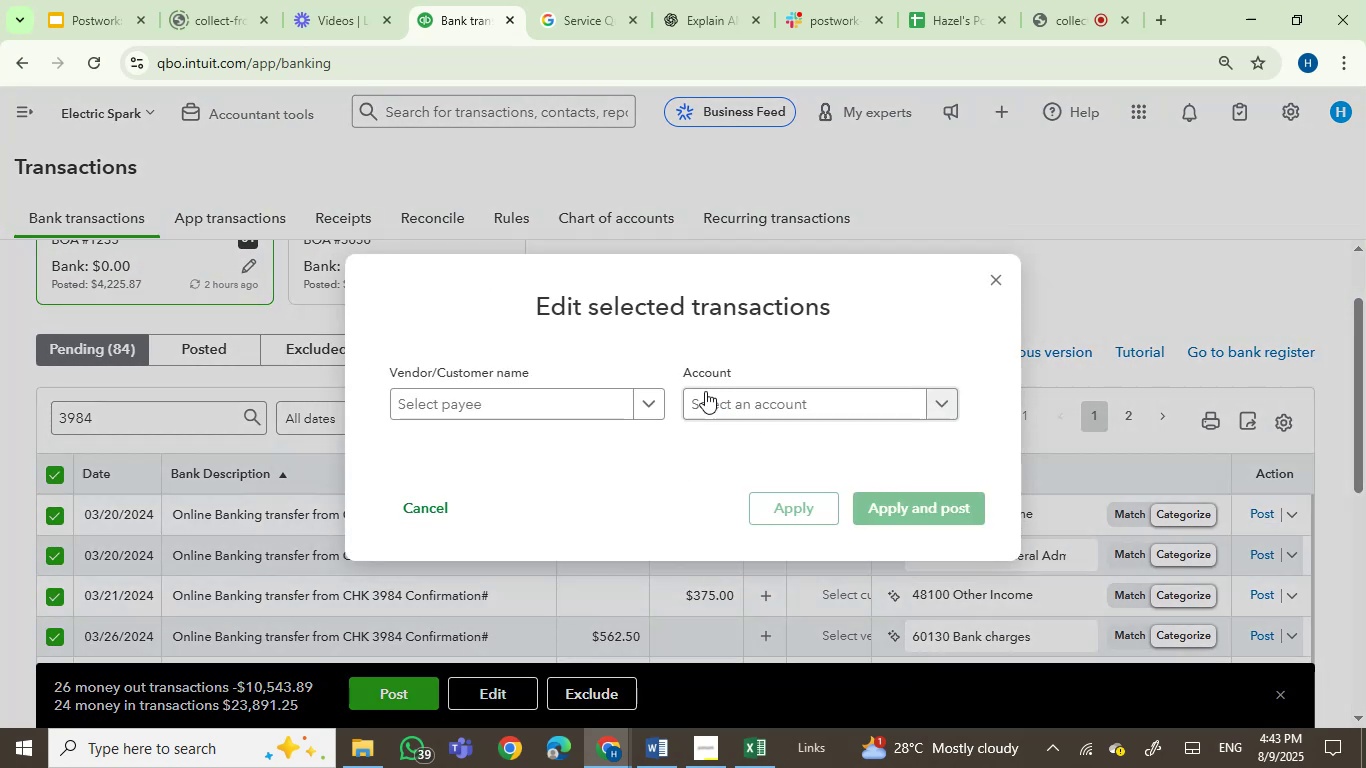 
left_click([751, 402])
 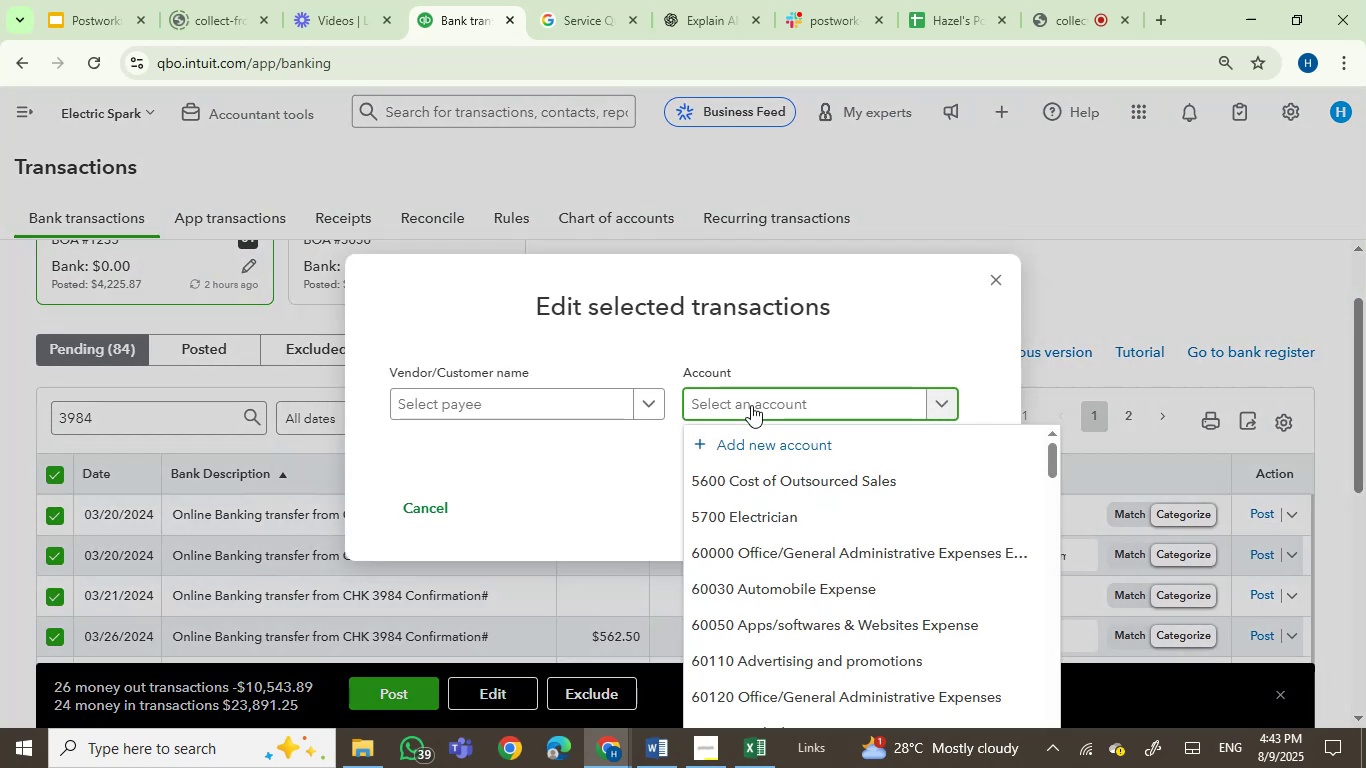 
type(mem)
 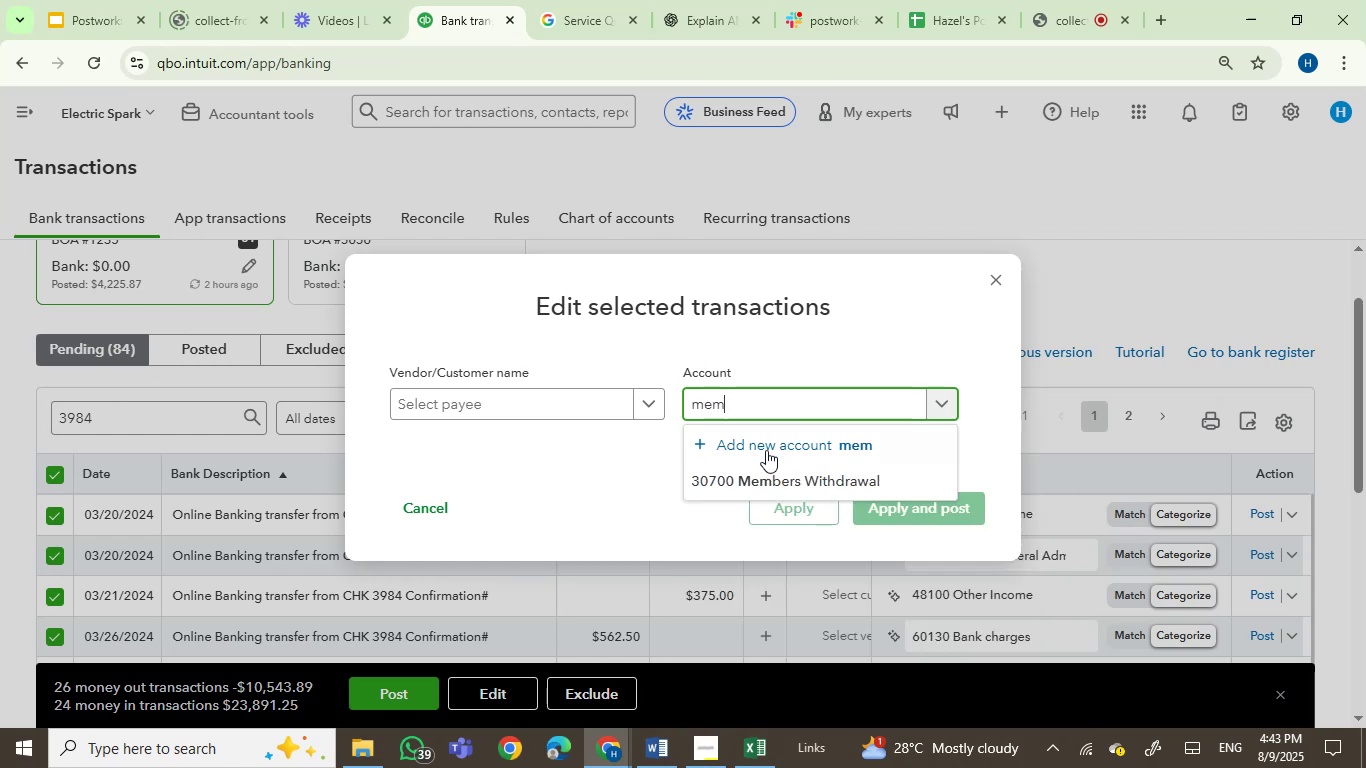 
left_click([780, 477])
 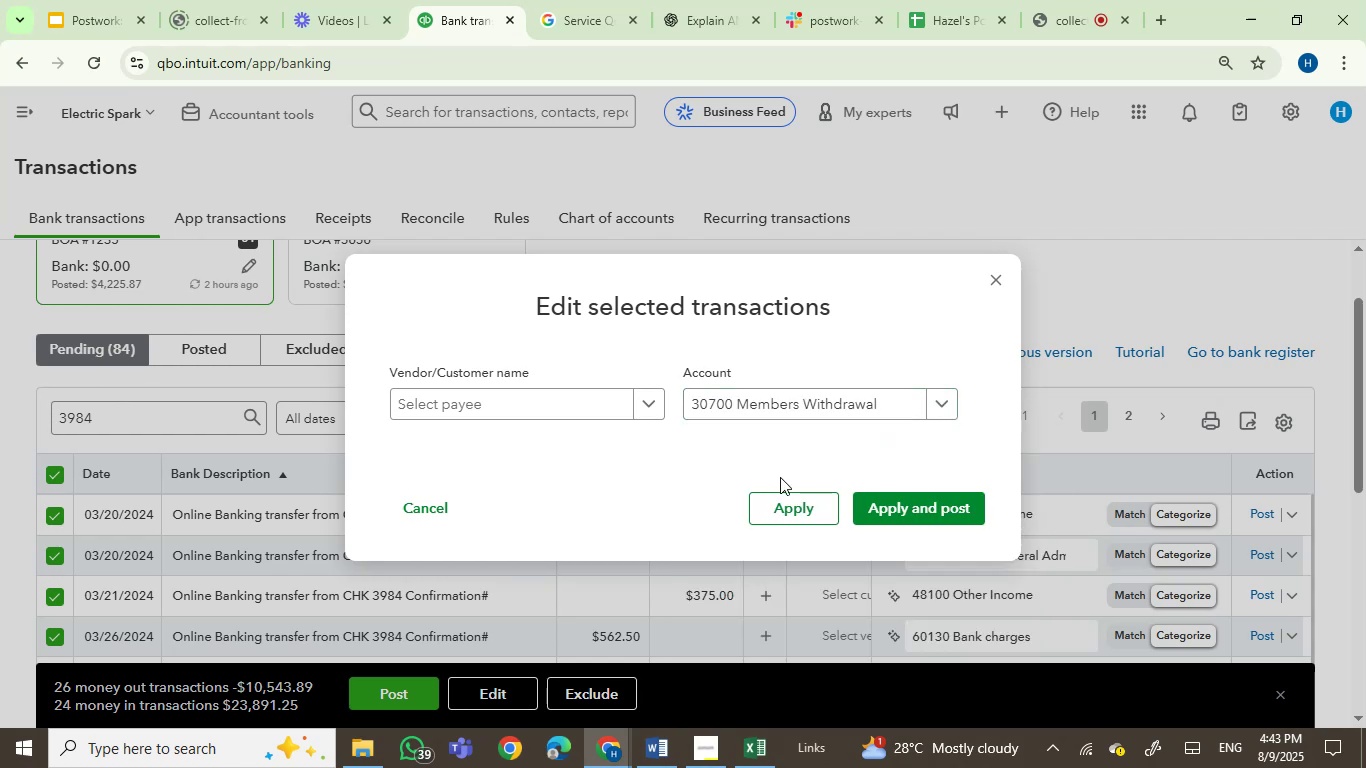 
wait(11.12)
 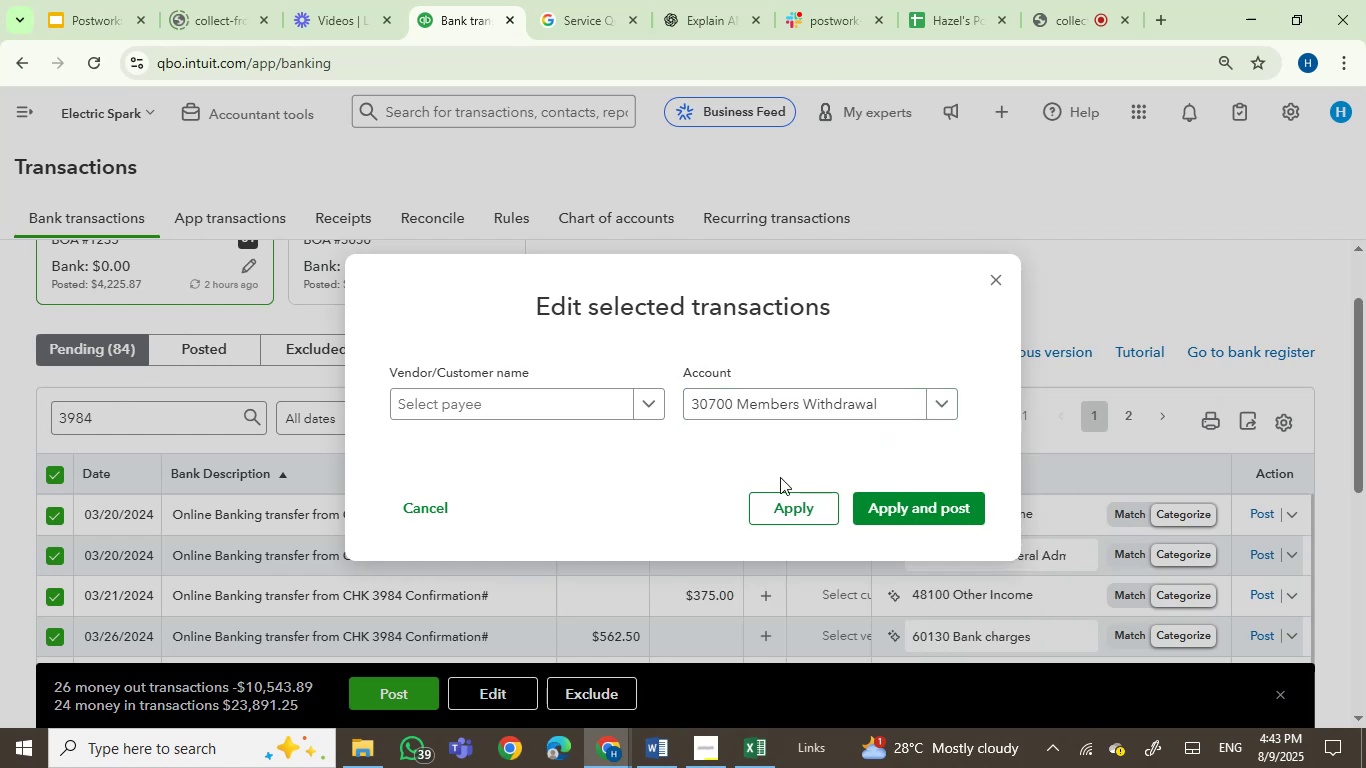 
left_click([912, 507])
 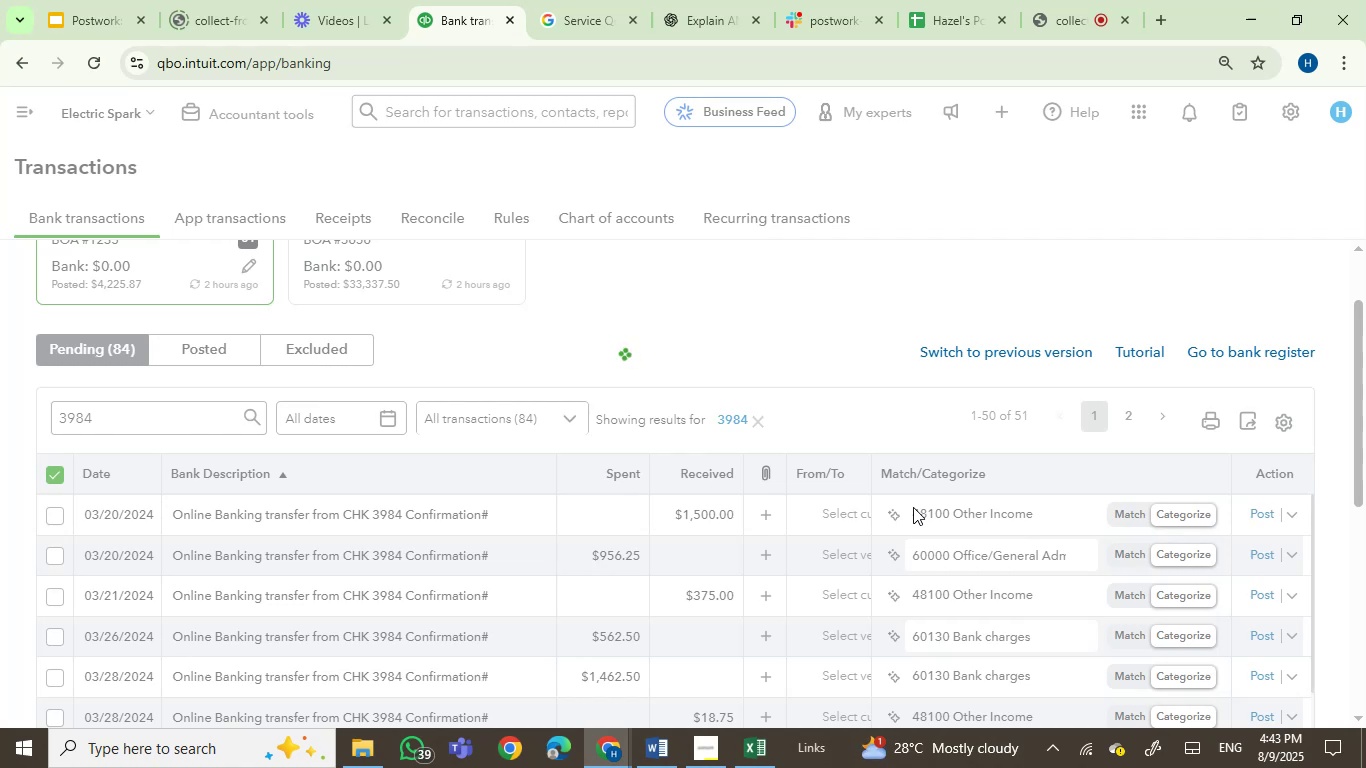 
wait(15.15)
 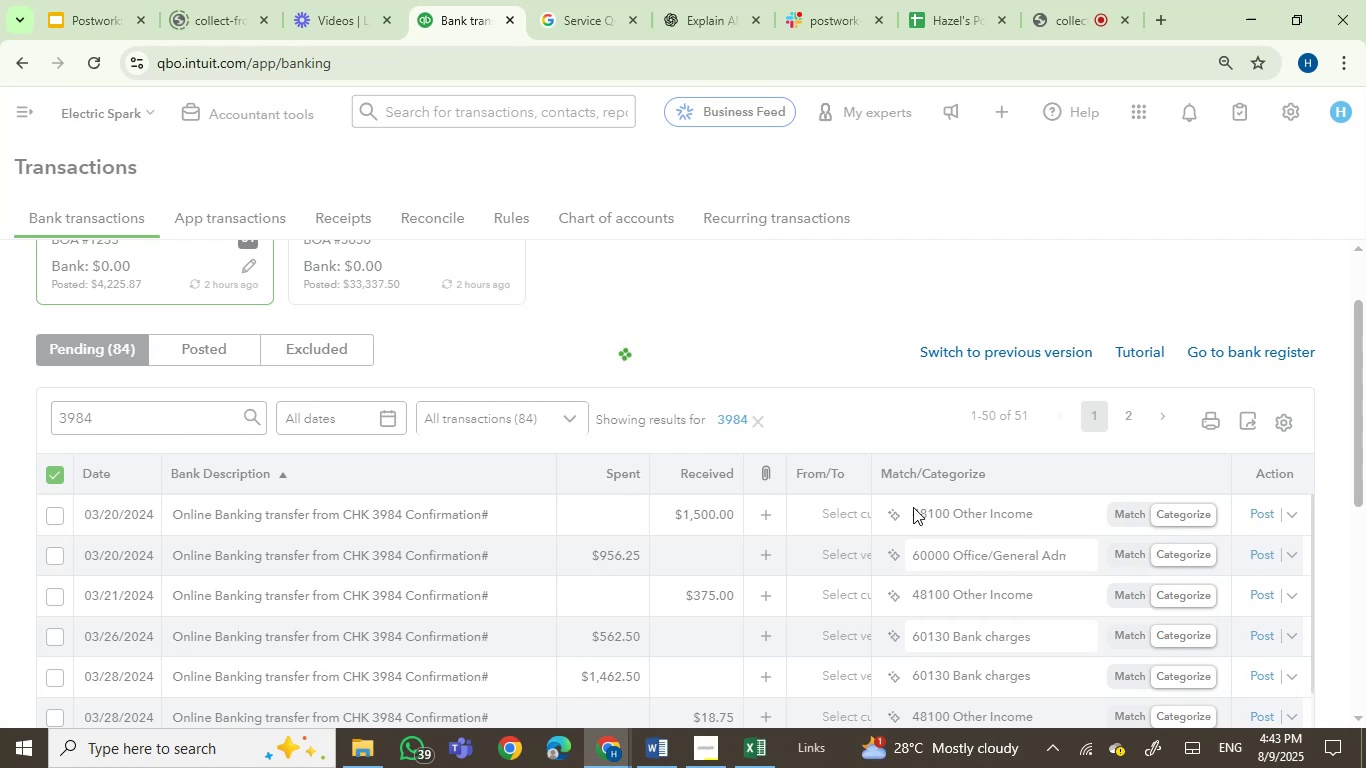 
left_click([192, 416])
 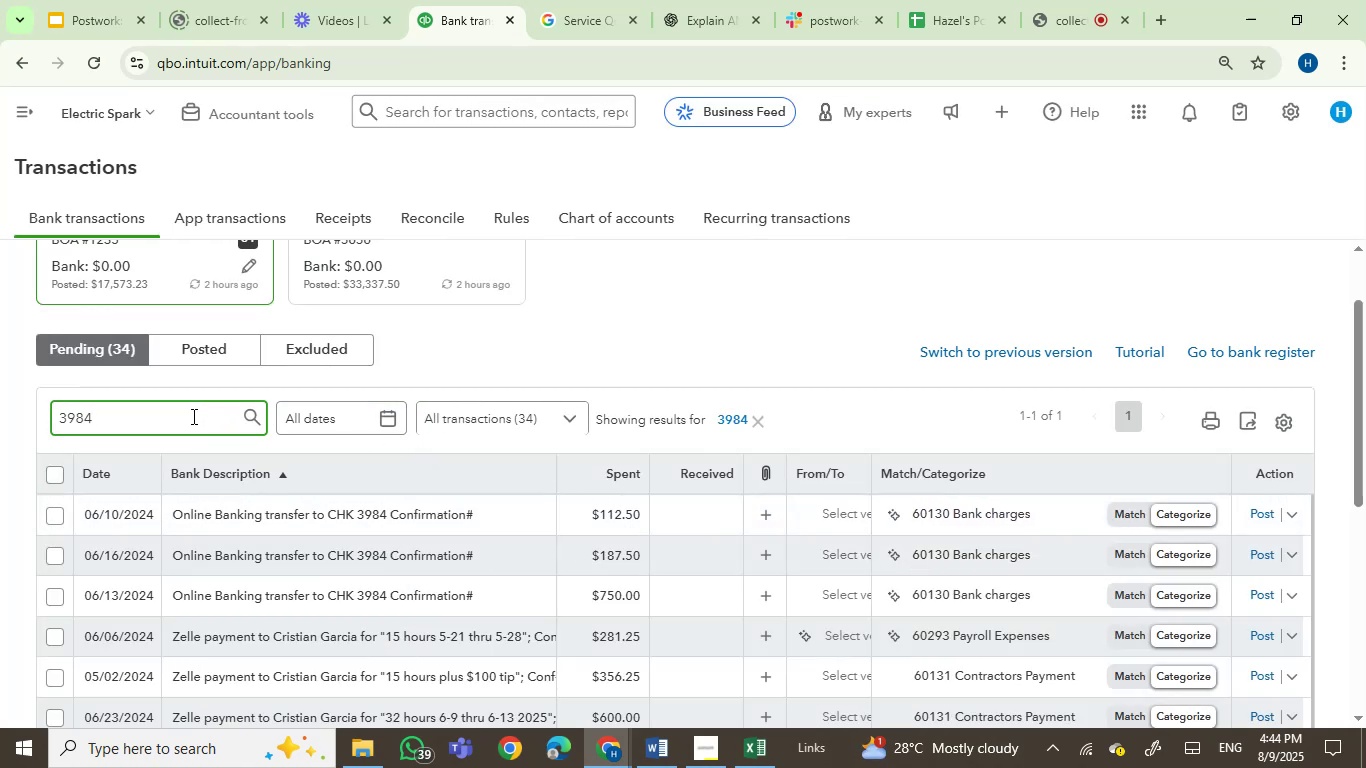 
key(Enter)
 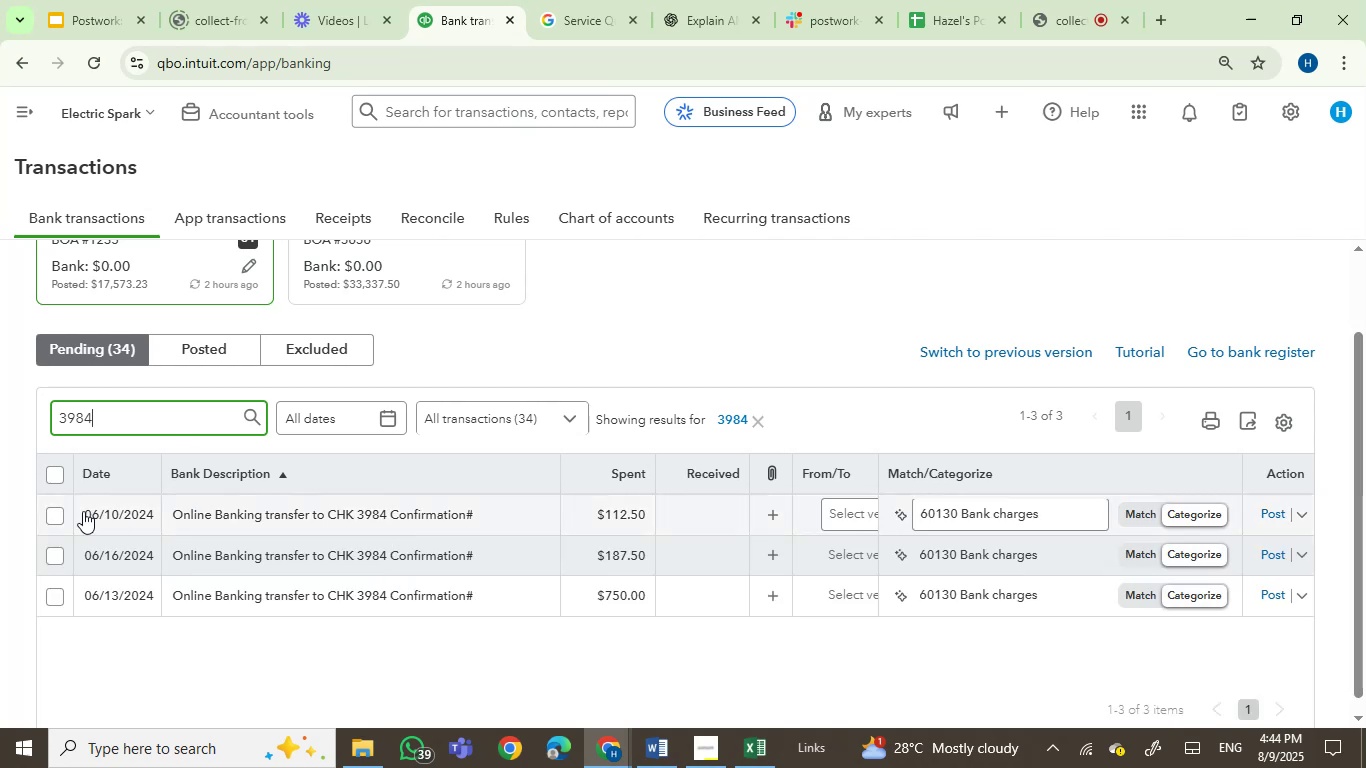 
left_click([58, 473])
 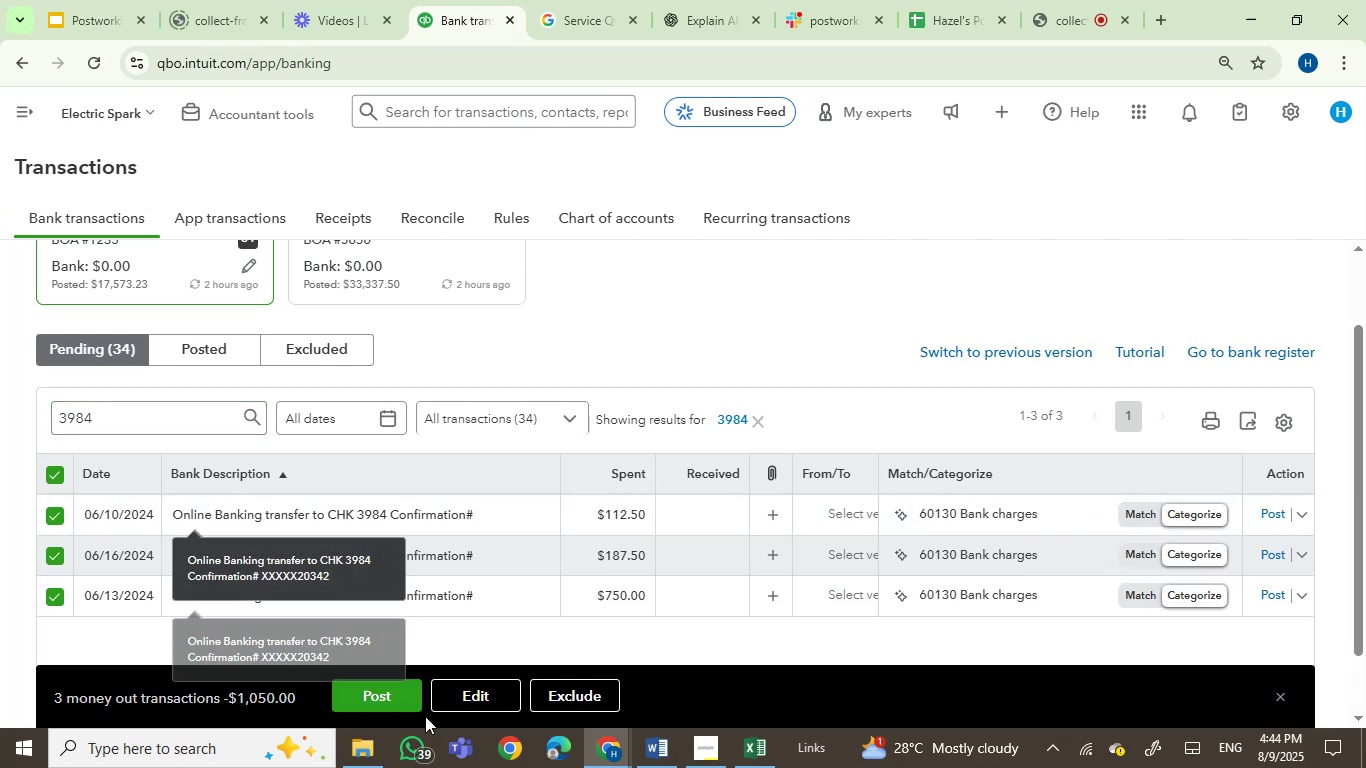 
left_click([460, 690])
 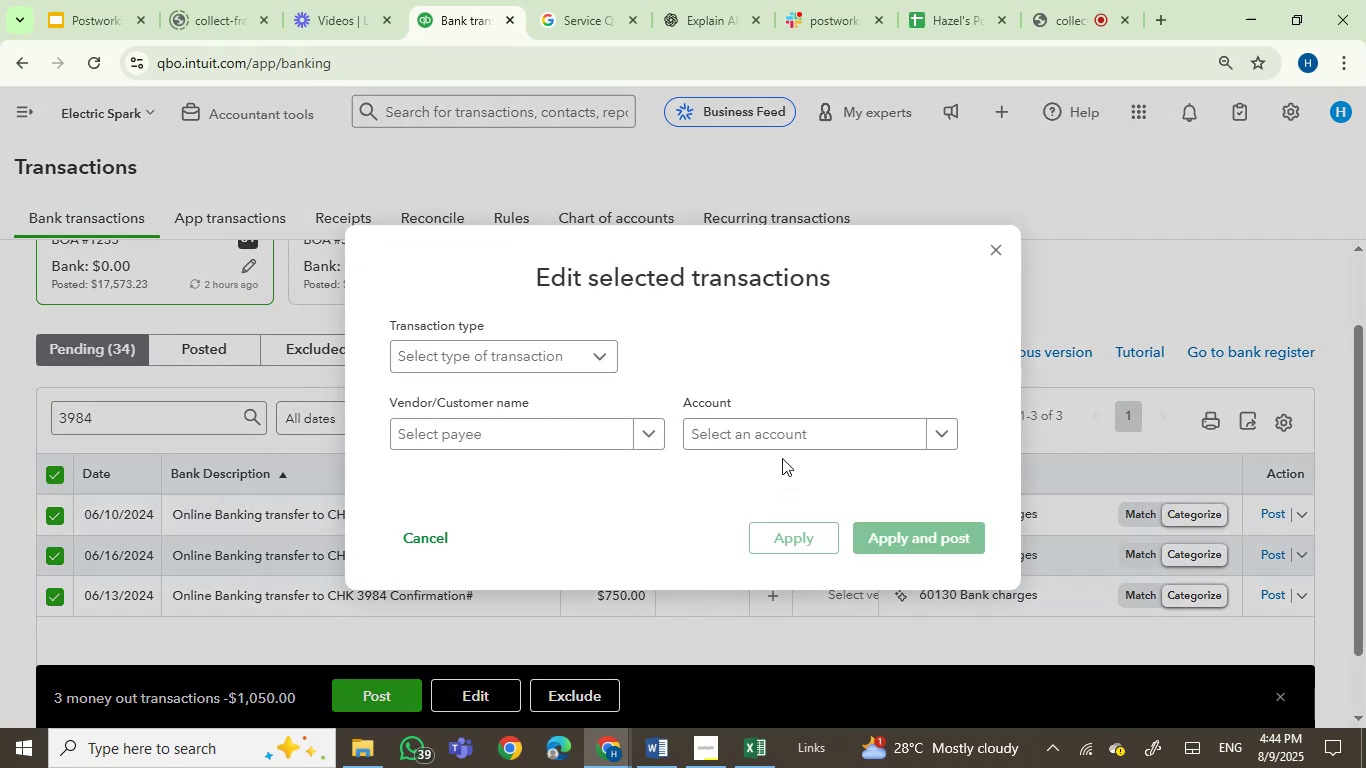 
left_click([776, 435])
 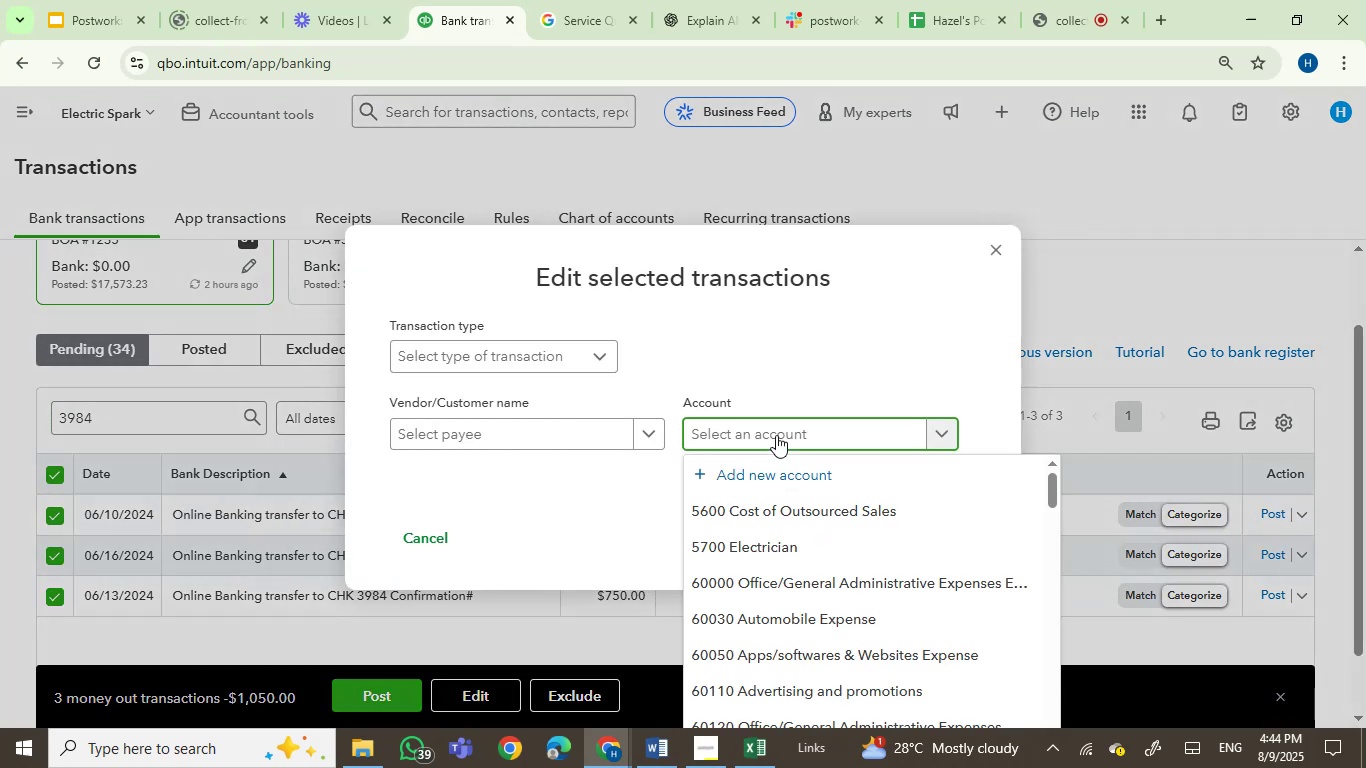 
type(mem)
 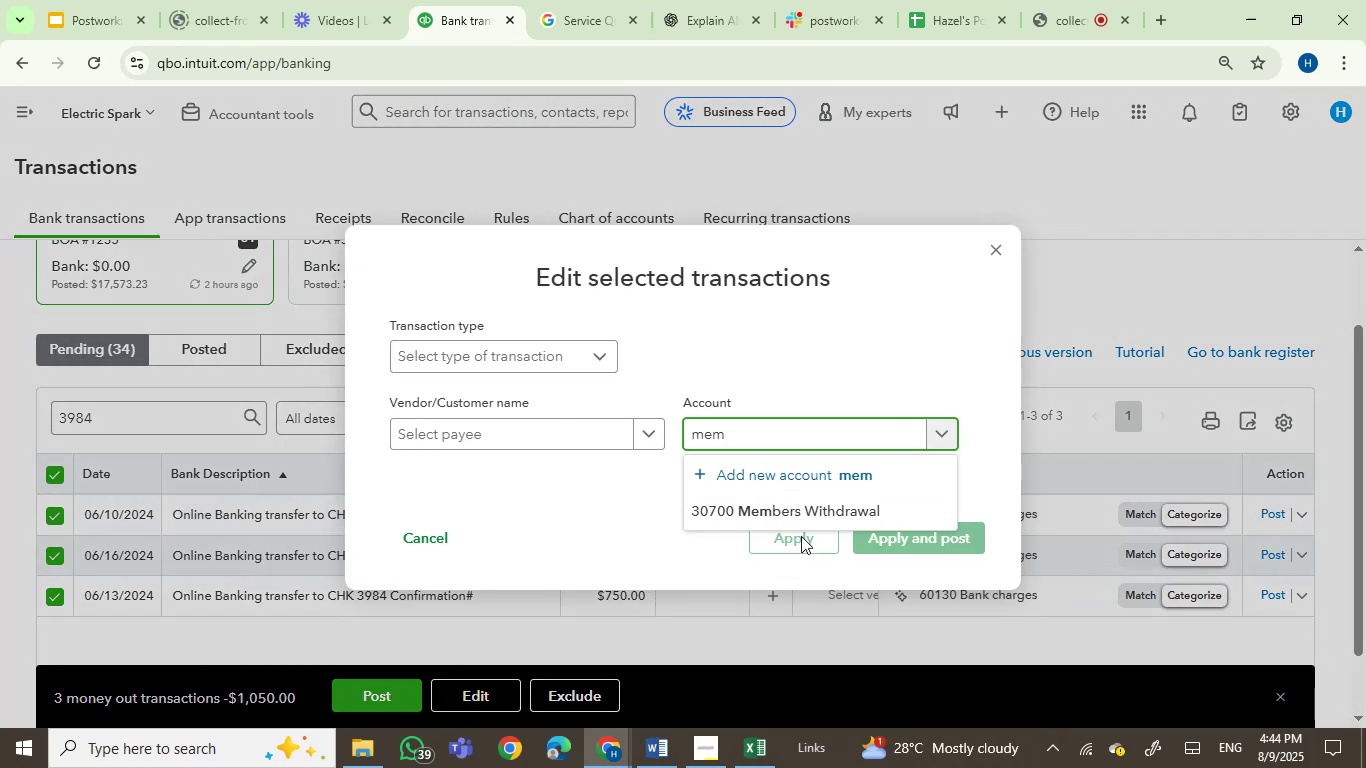 
left_click([804, 521])
 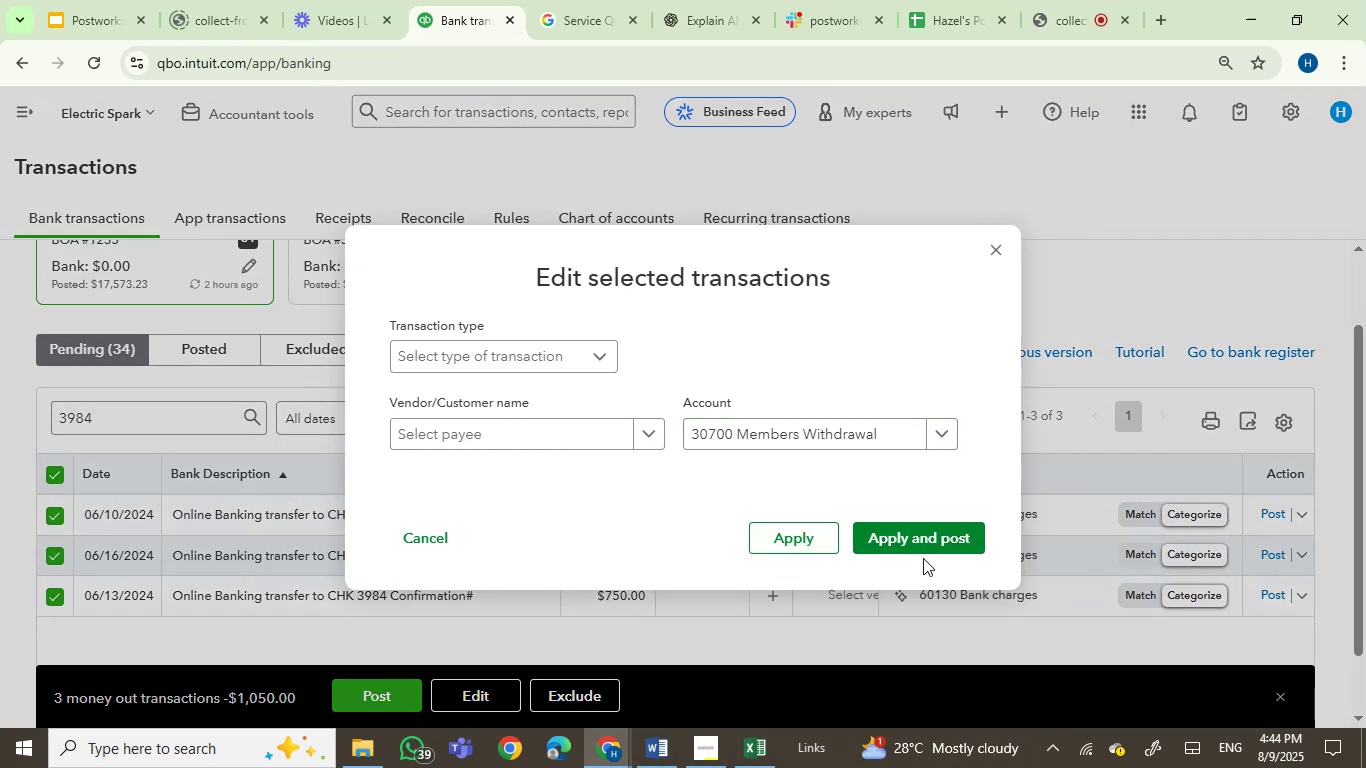 
left_click([922, 552])
 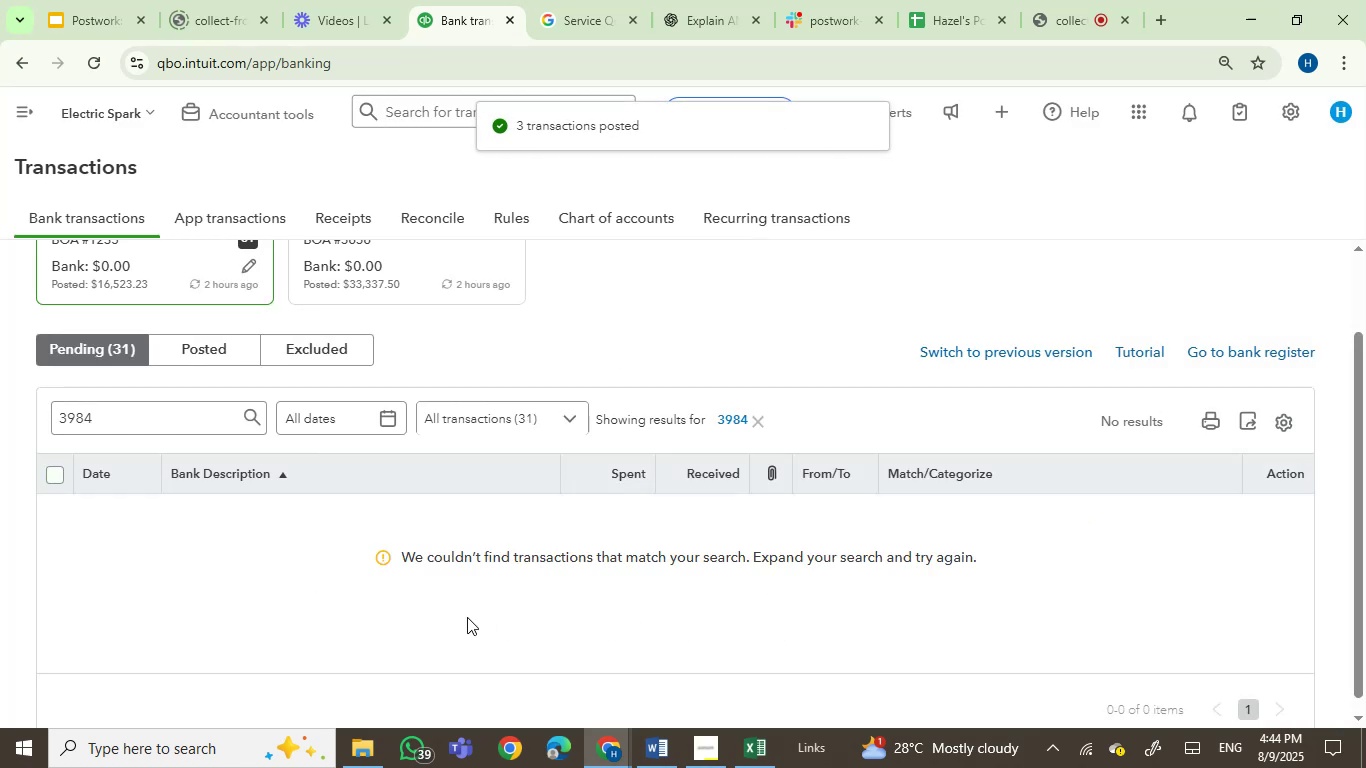 
left_click_drag(start_coordinate=[96, 413], to_coordinate=[0, 387])
 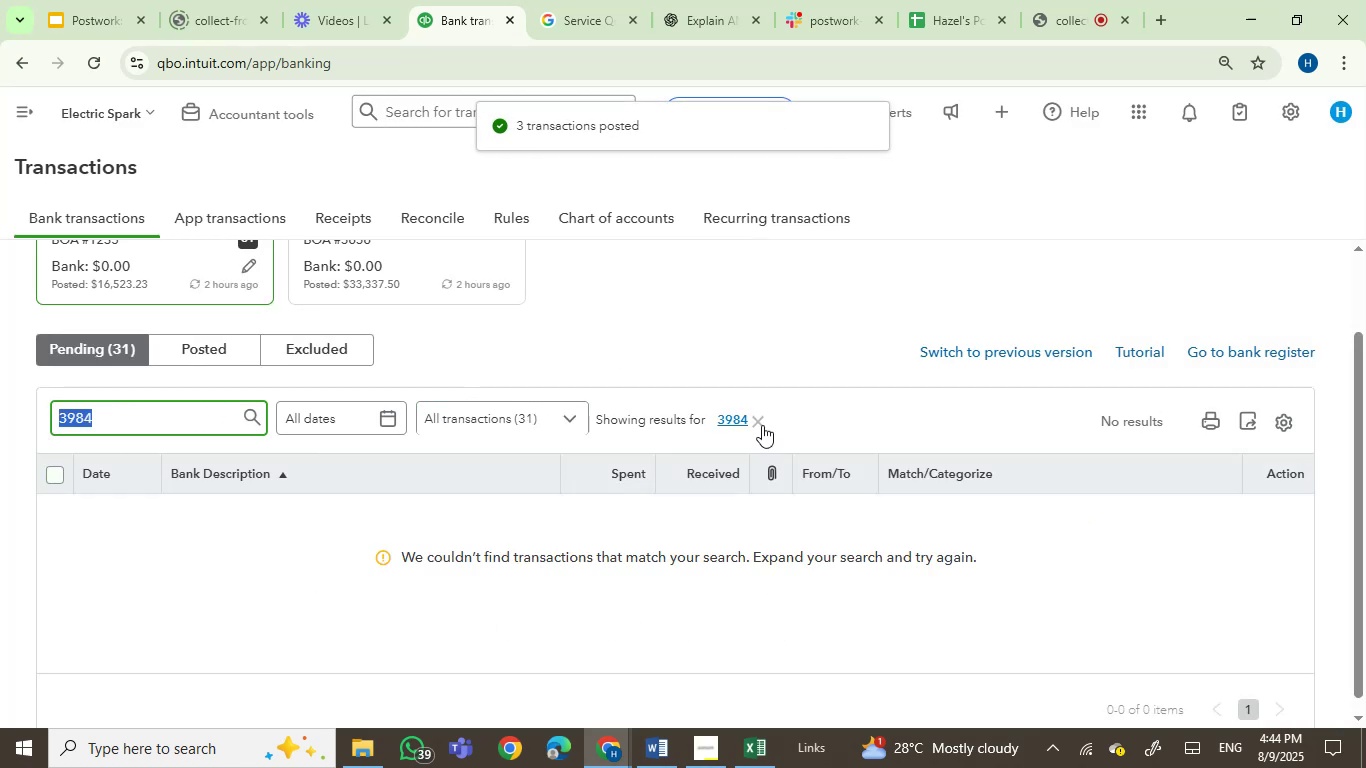 
left_click([760, 413])
 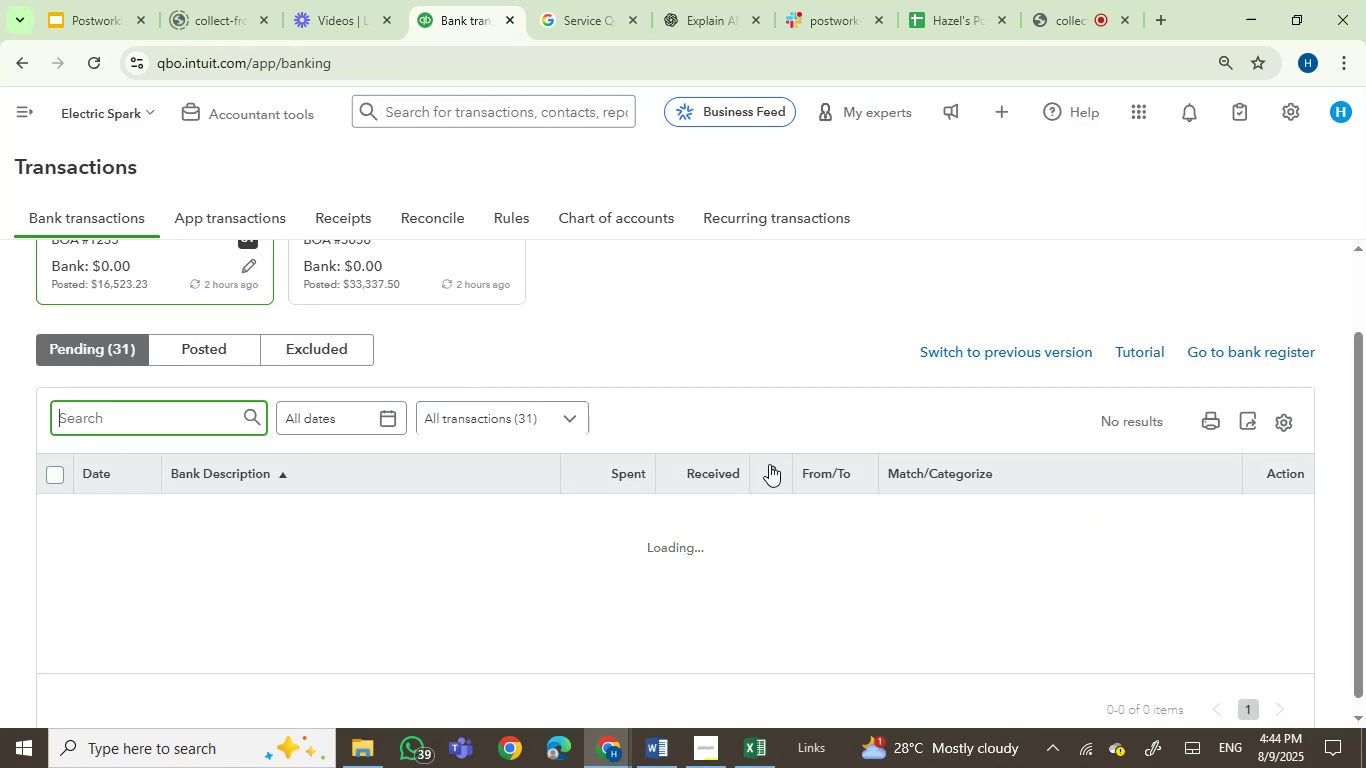 
mouse_move([673, 534])
 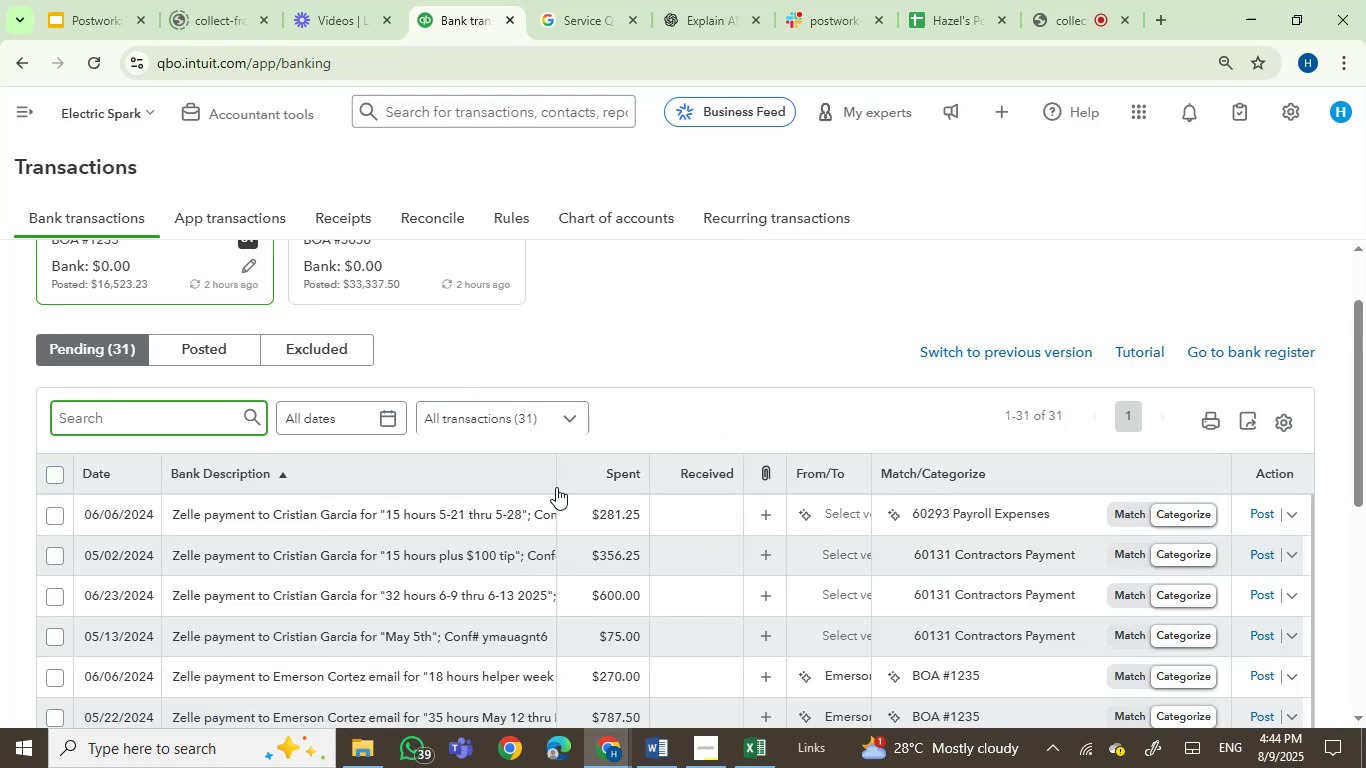 
mouse_move([429, 407])
 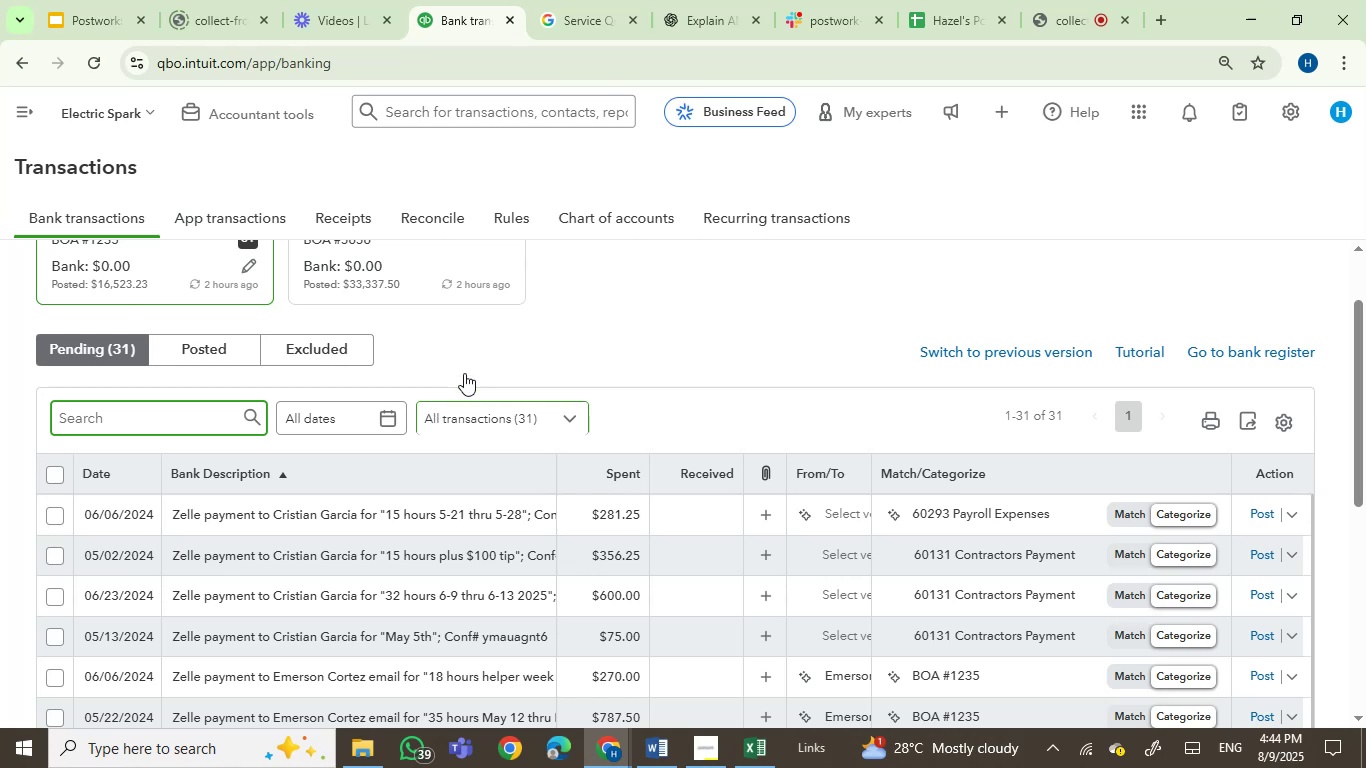 
scroll: coordinate [471, 369], scroll_direction: down, amount: 2.0
 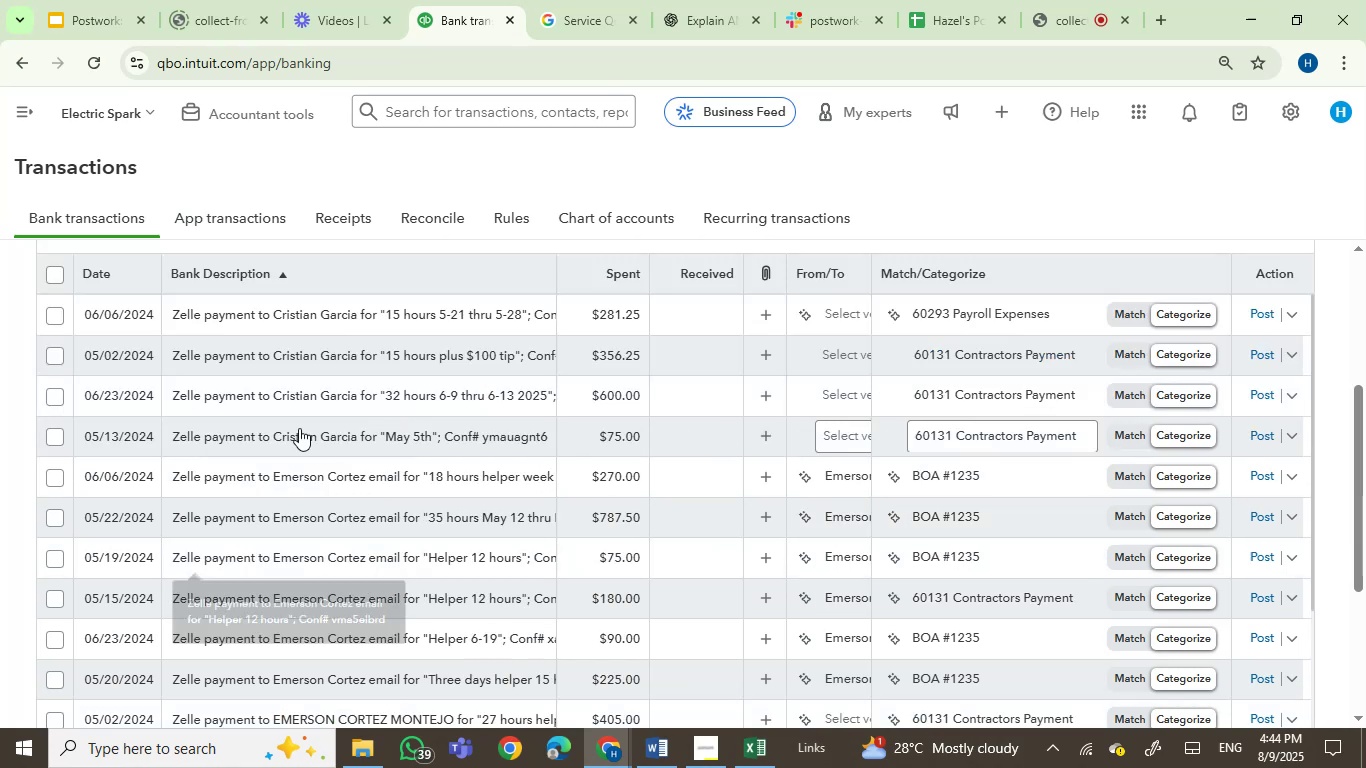 
scroll: coordinate [198, 379], scroll_direction: up, amount: 1.0
 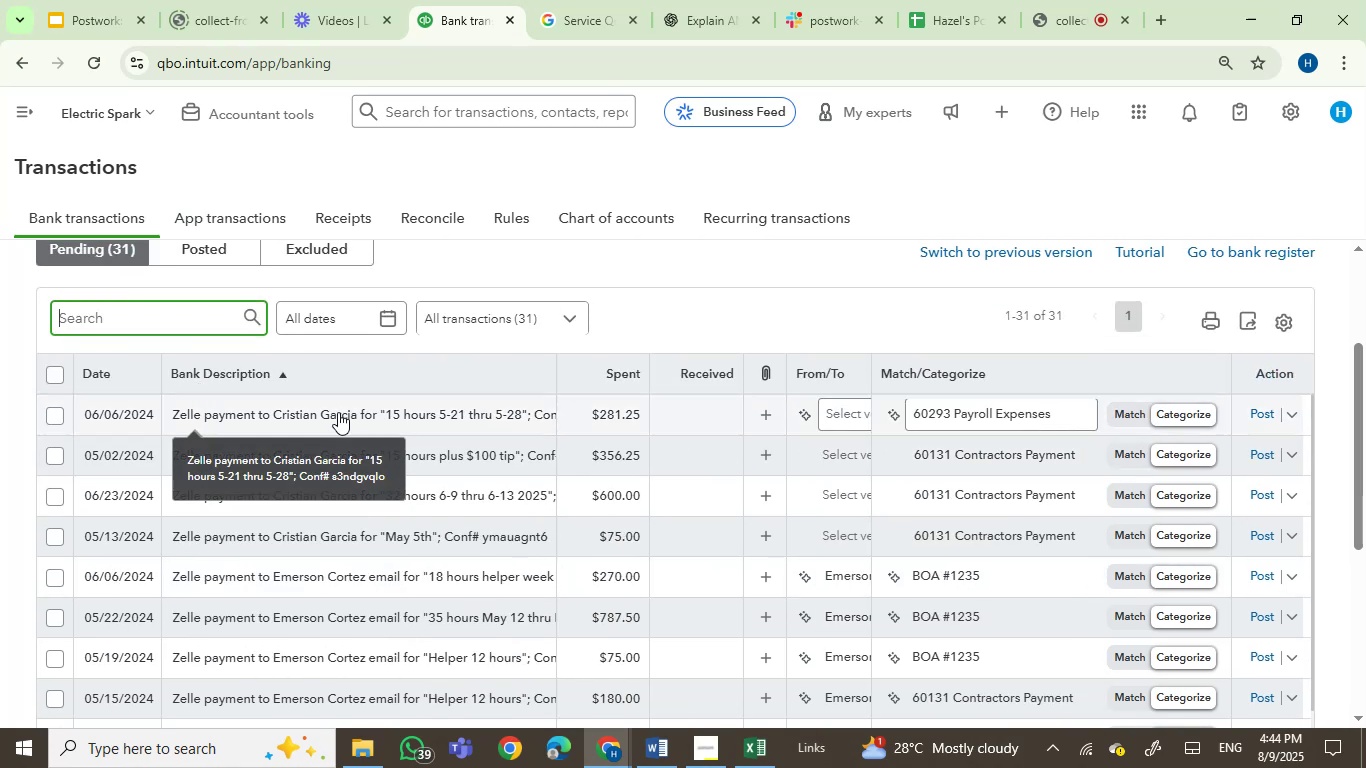 
left_click([338, 412])
 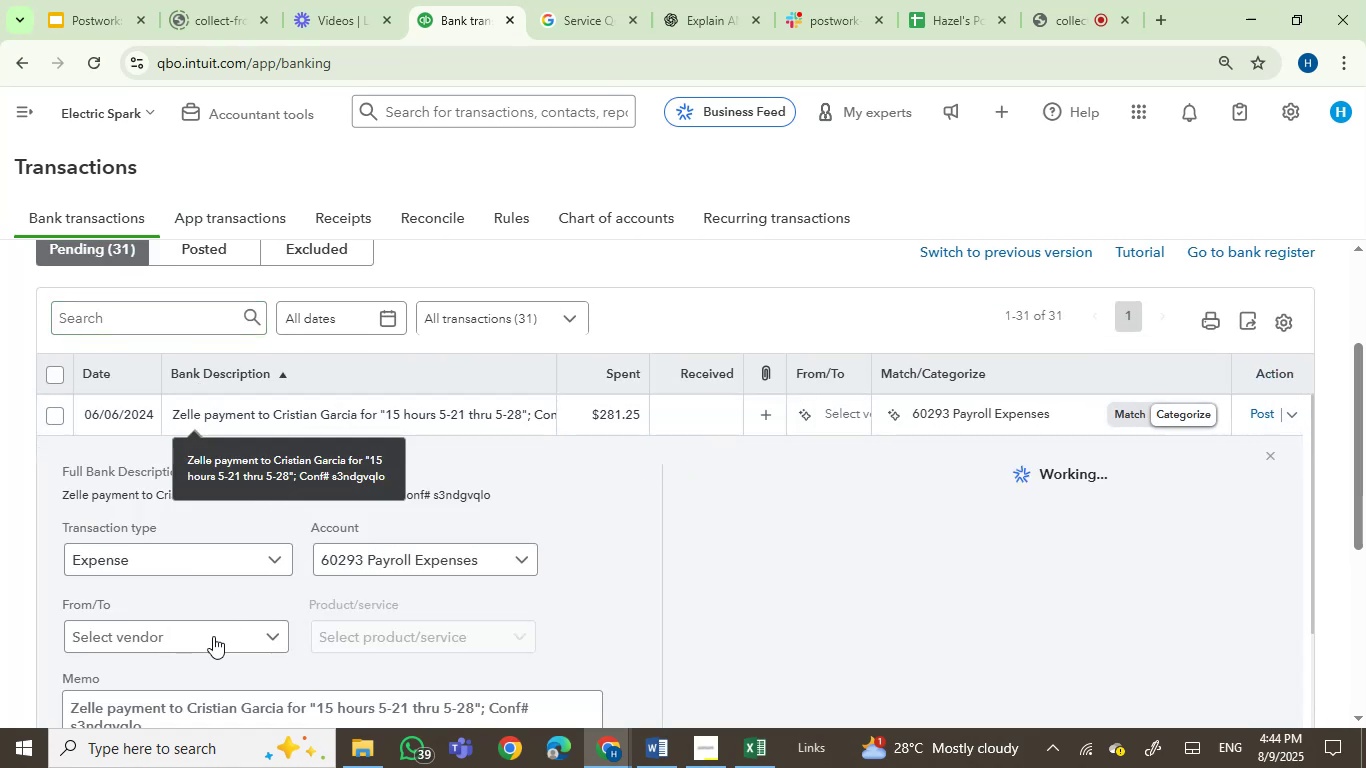 
left_click([207, 640])
 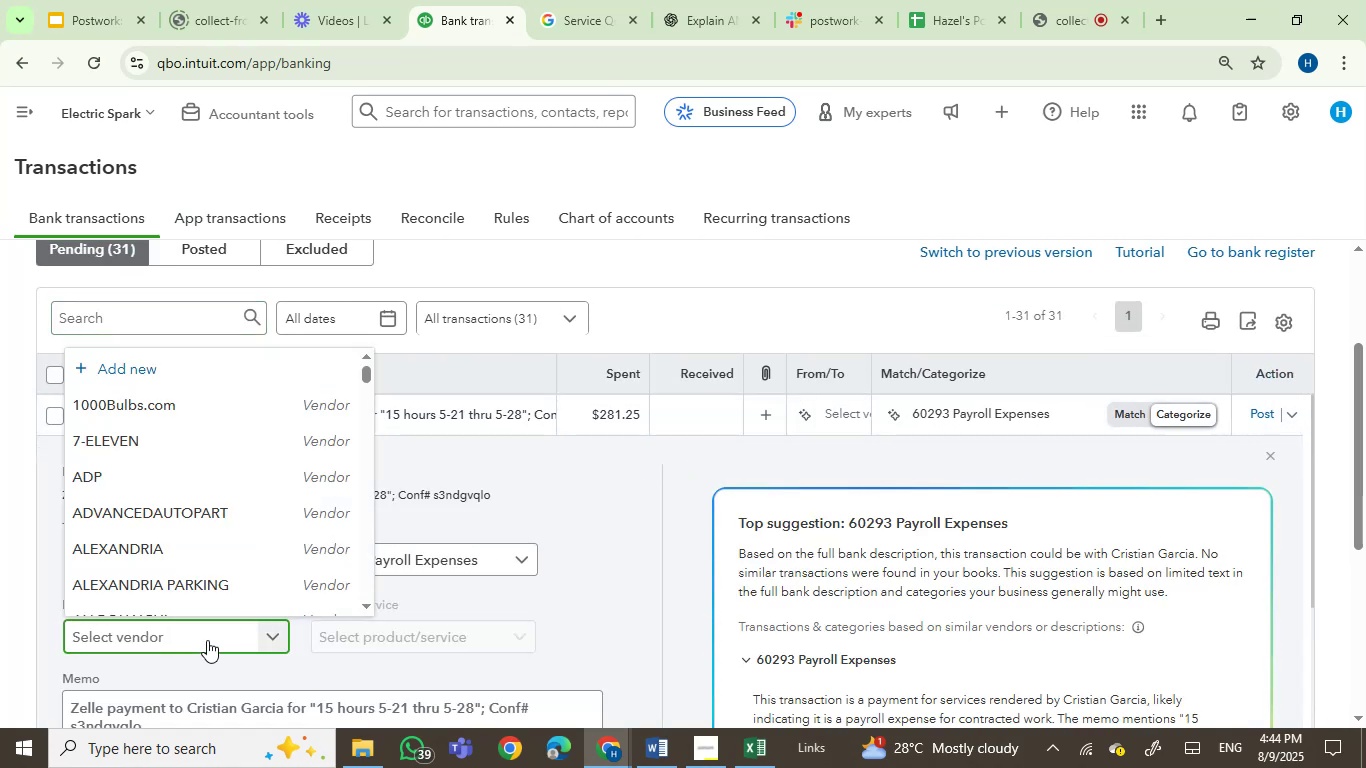 
type(garc)
 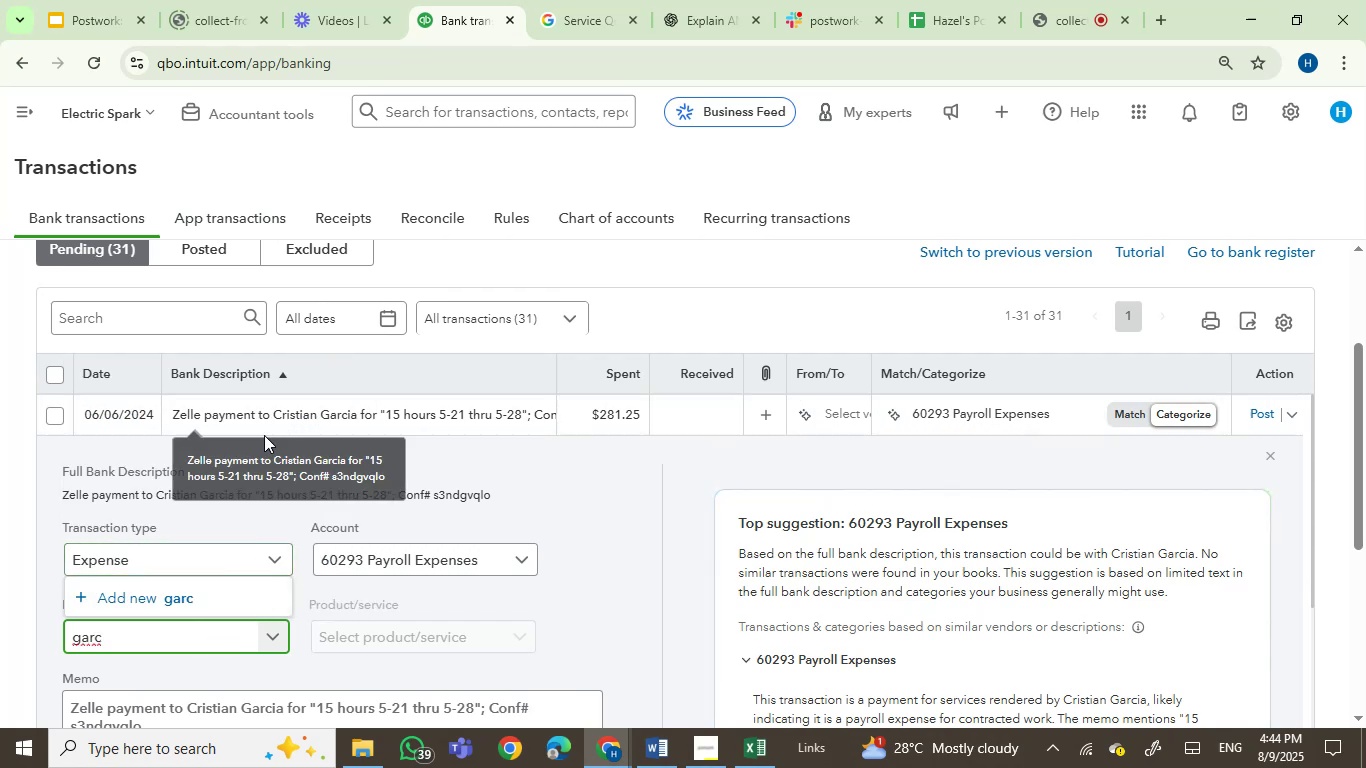 
double_click([176, 493])
 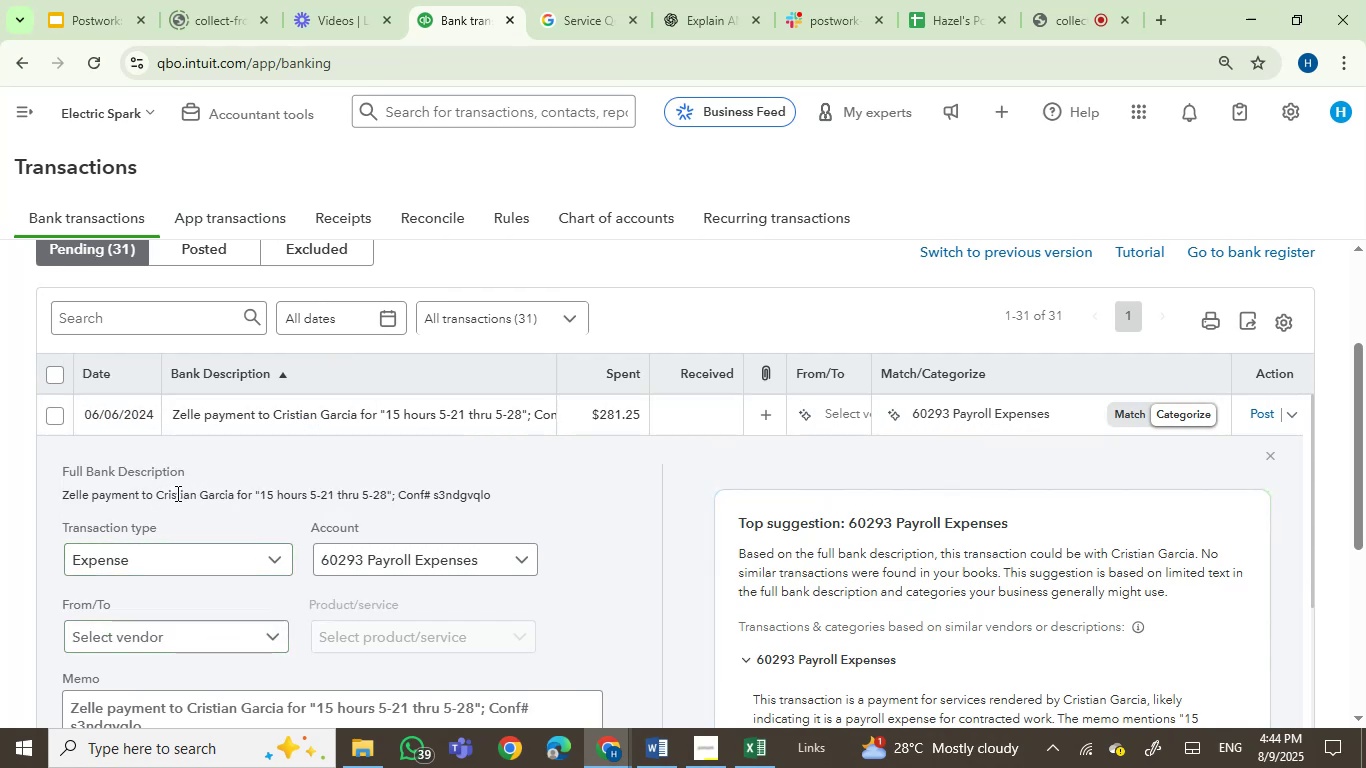 
left_click_drag(start_coordinate=[176, 493], to_coordinate=[232, 490])
 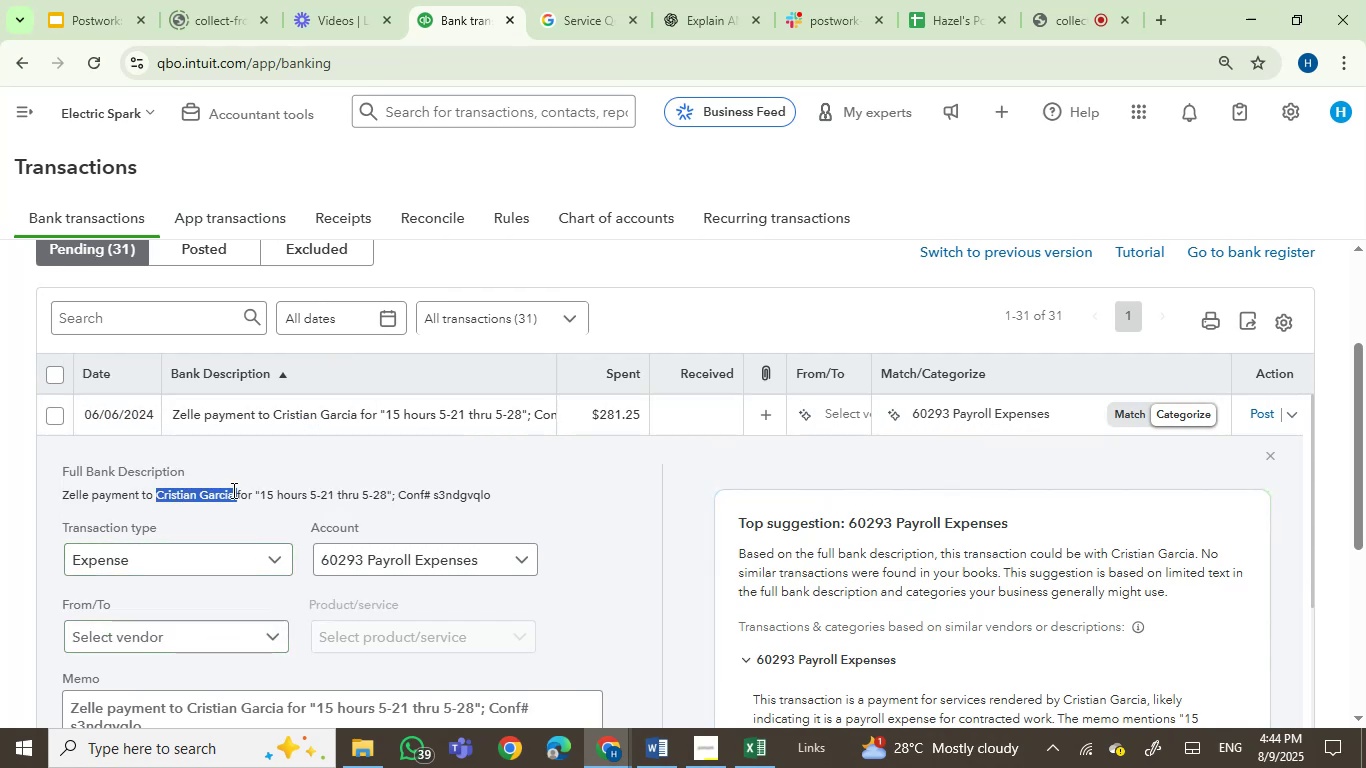 
key(Control+C)
 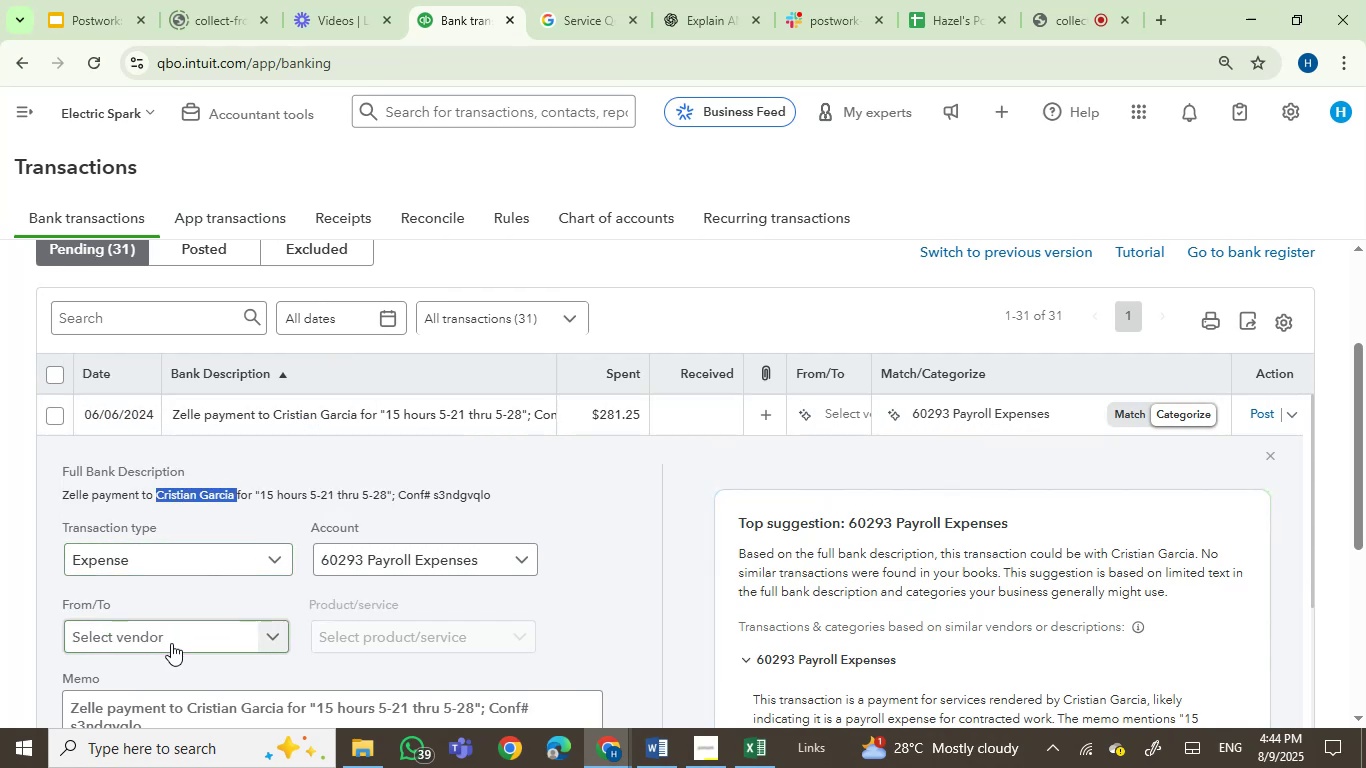 
left_click([171, 643])
 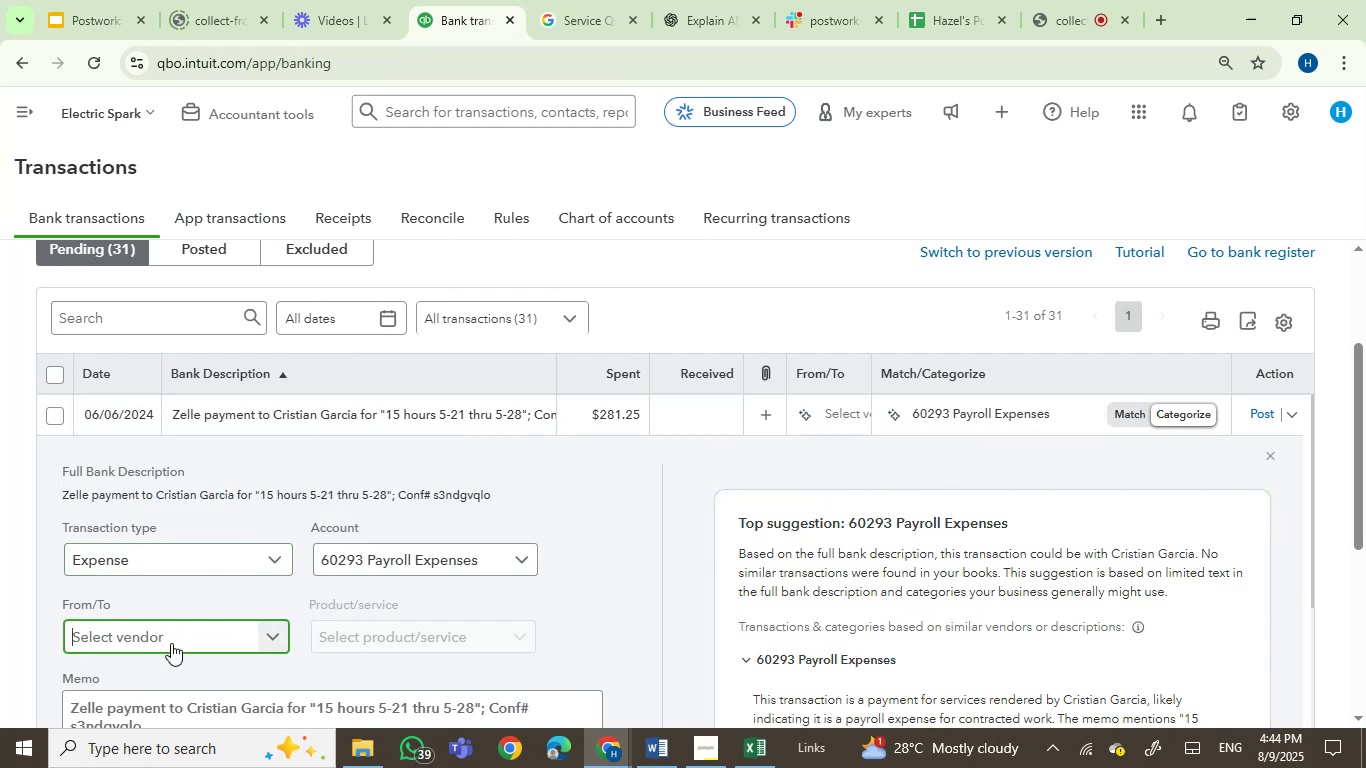 
key(Control+V)
 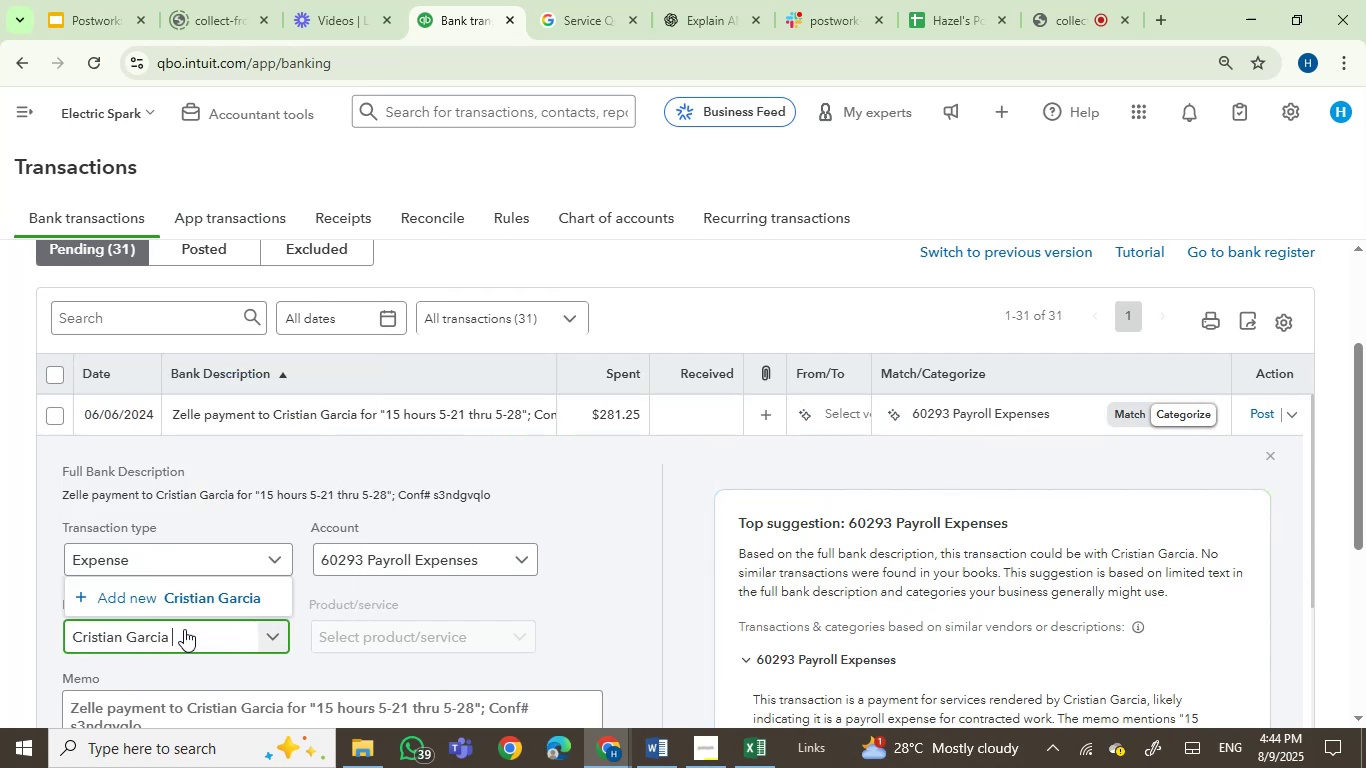 
left_click([202, 597])
 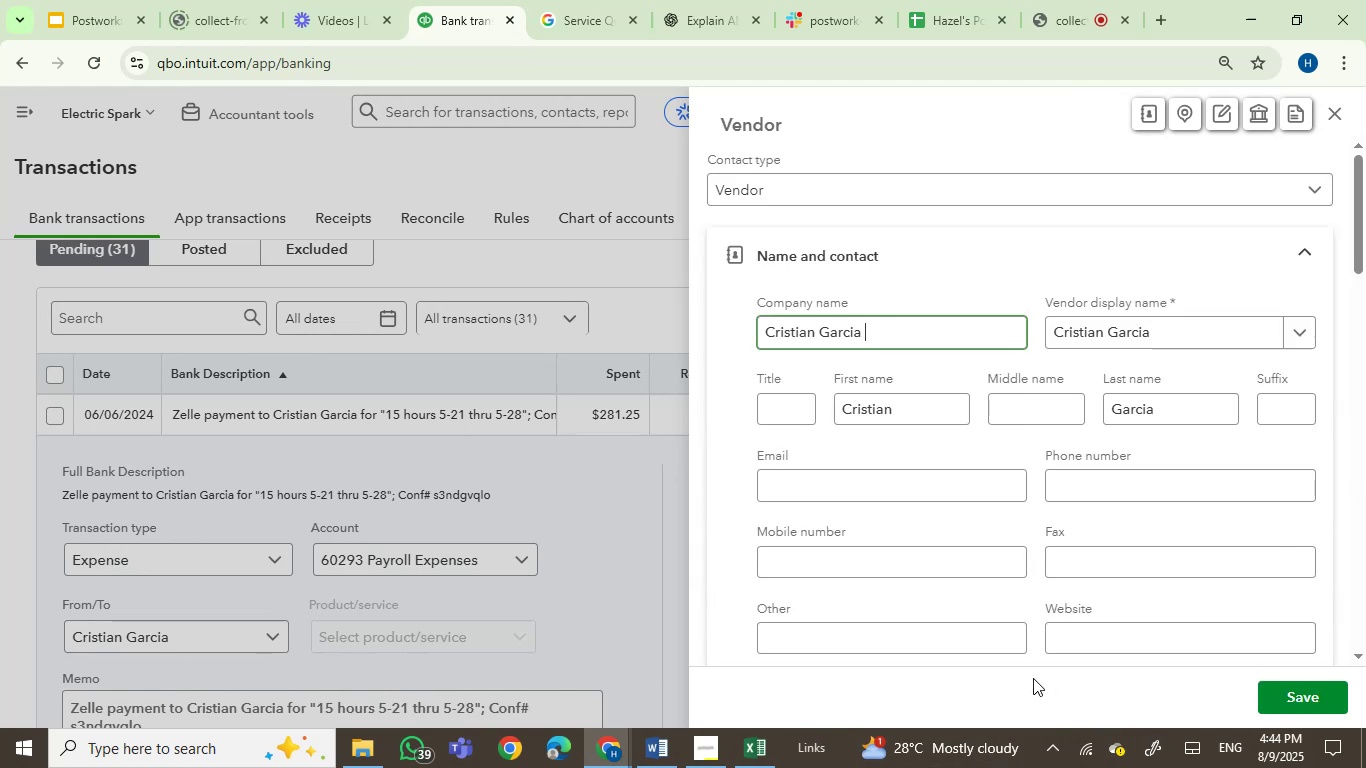 
left_click([1302, 701])
 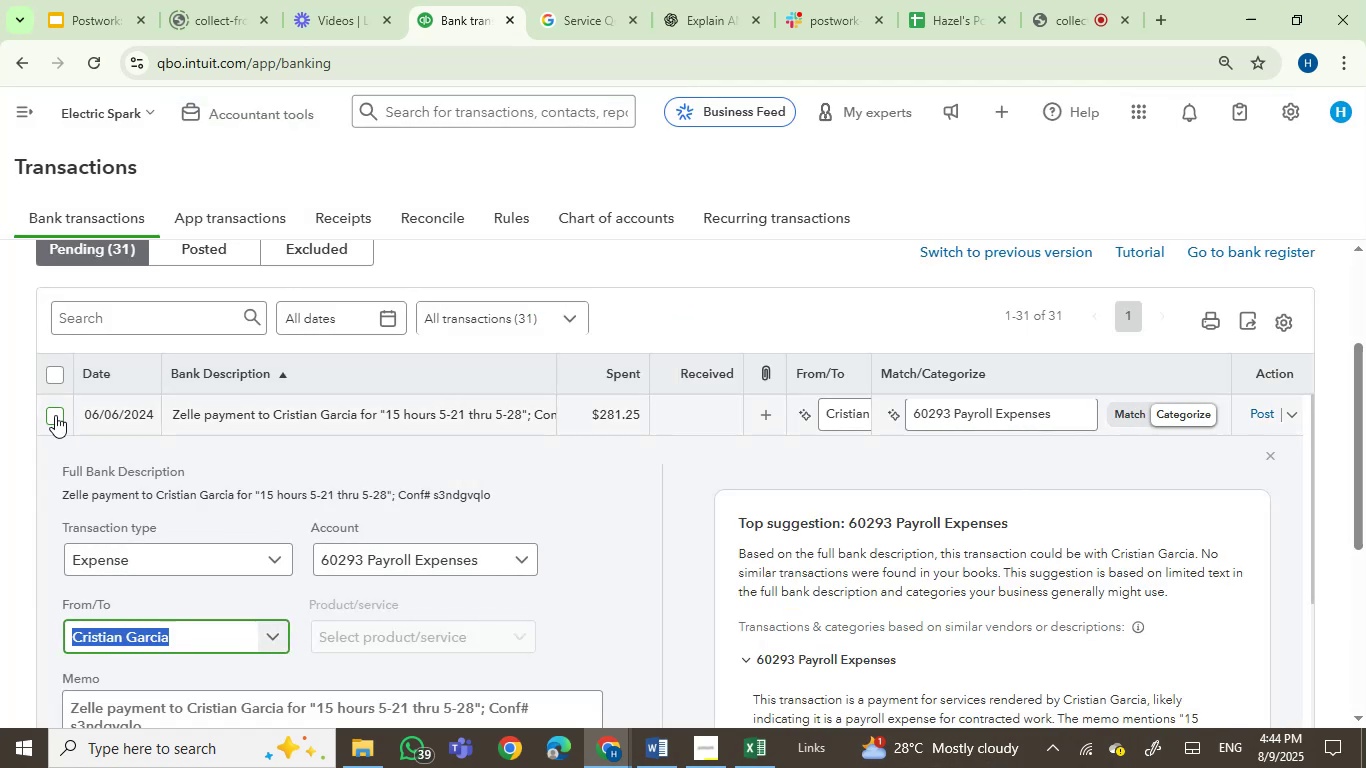 
wait(5.46)
 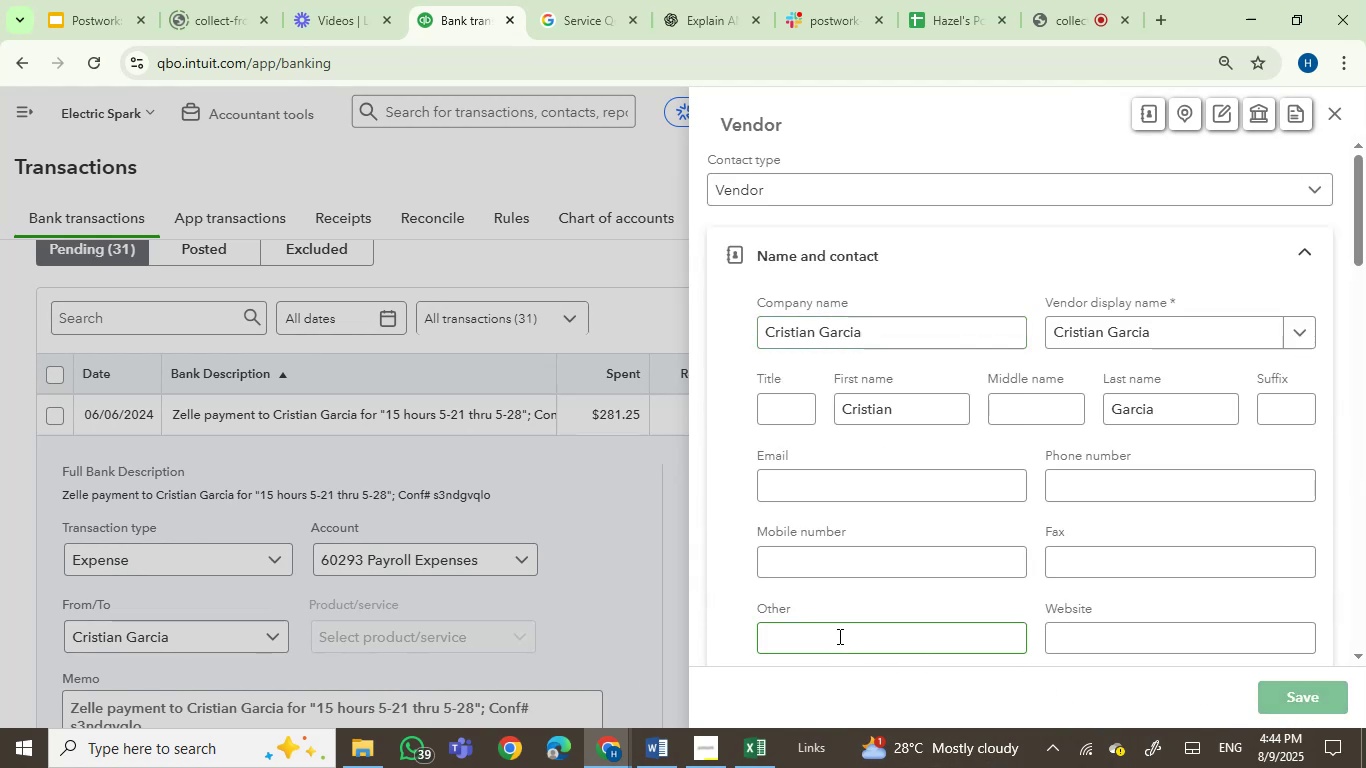 
left_click([656, 748])
 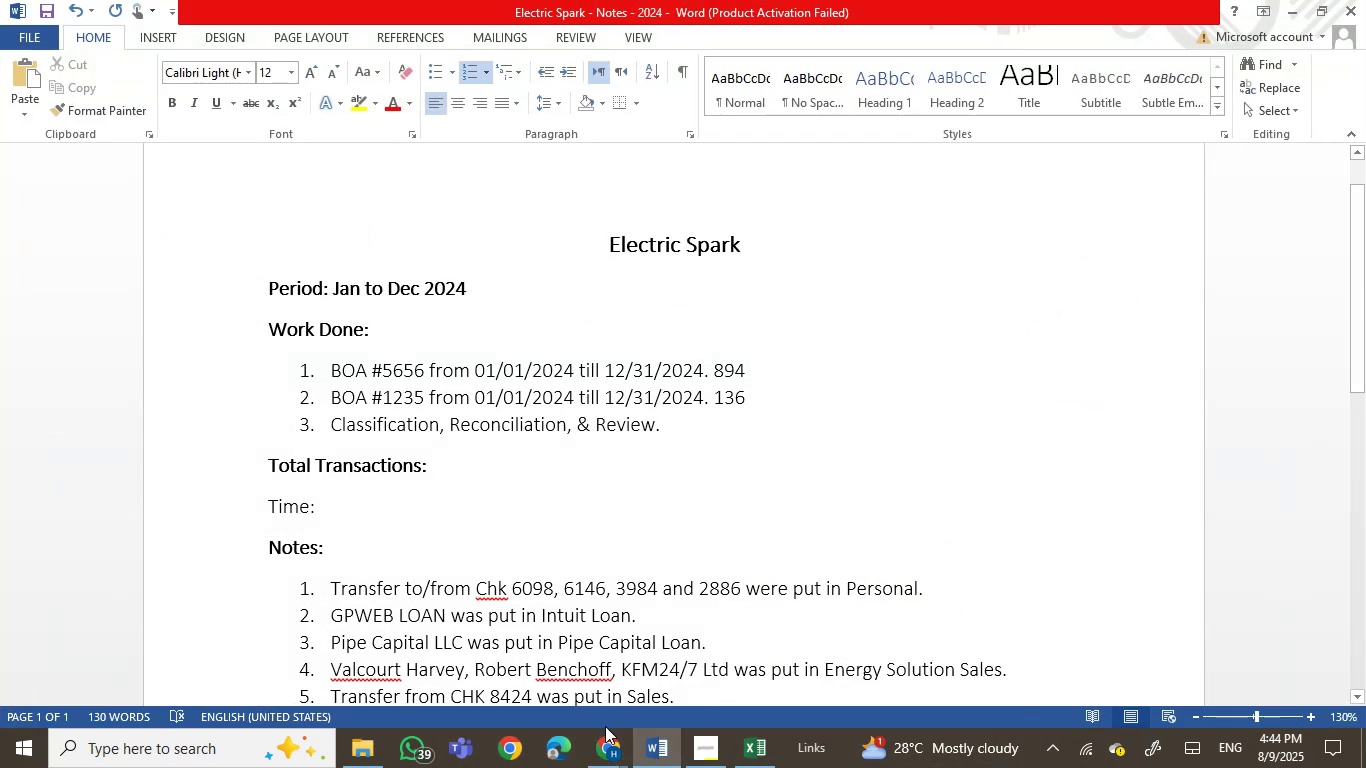 
left_click([627, 740])
 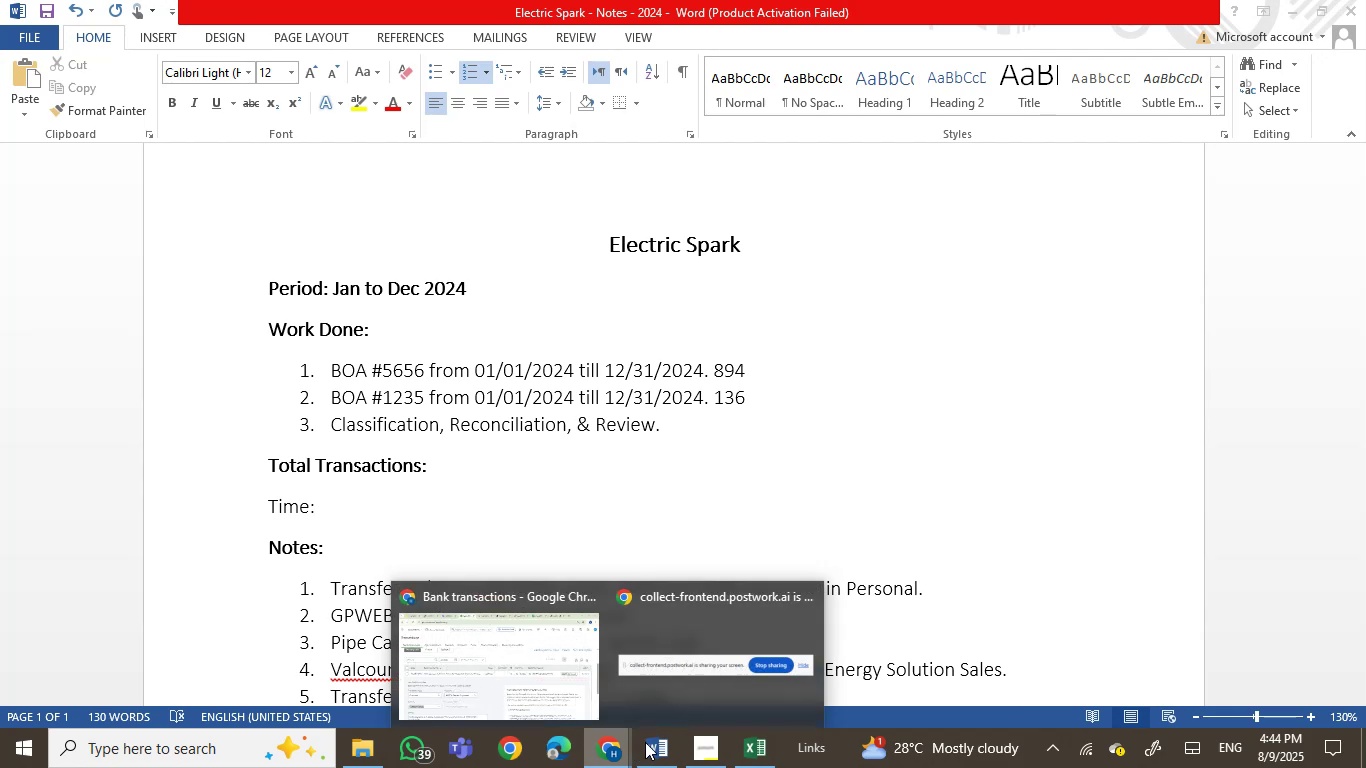 
left_click([660, 744])
 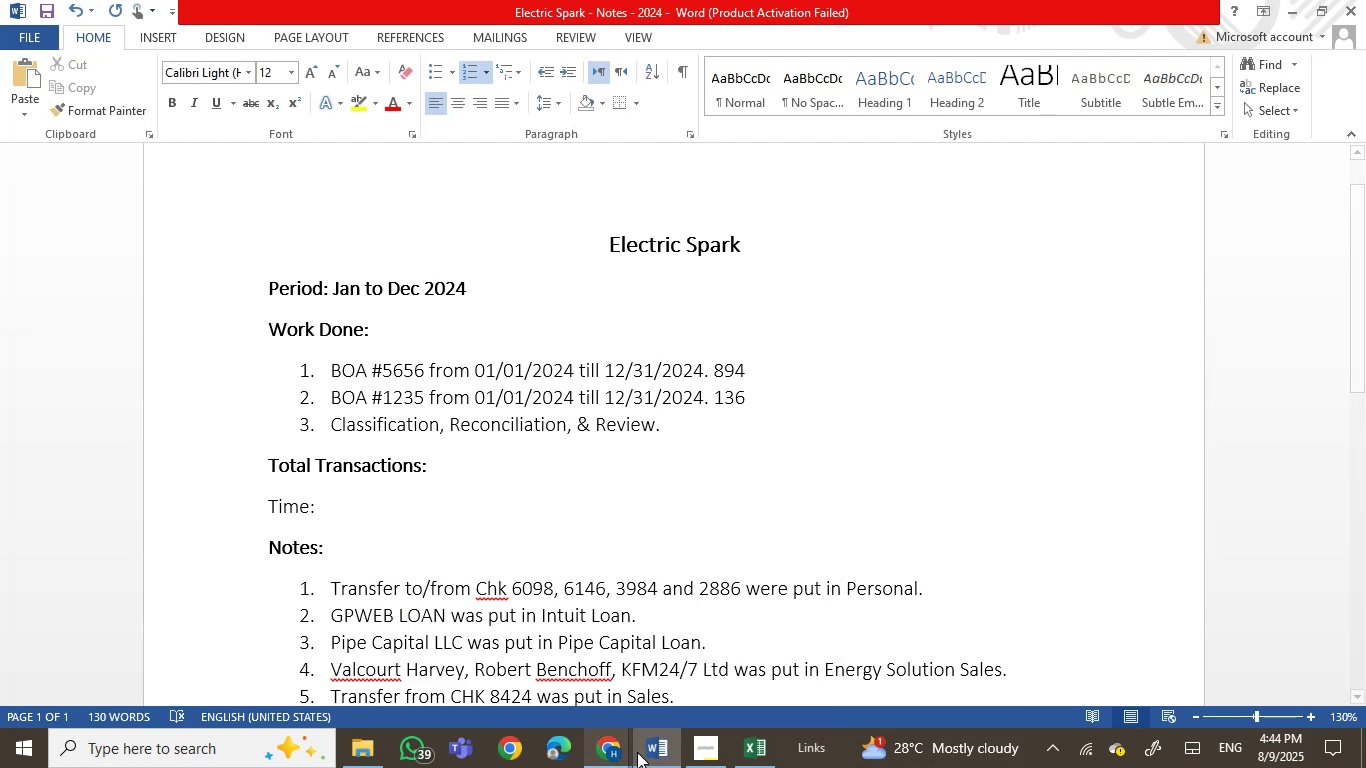 
left_click([644, 753])
 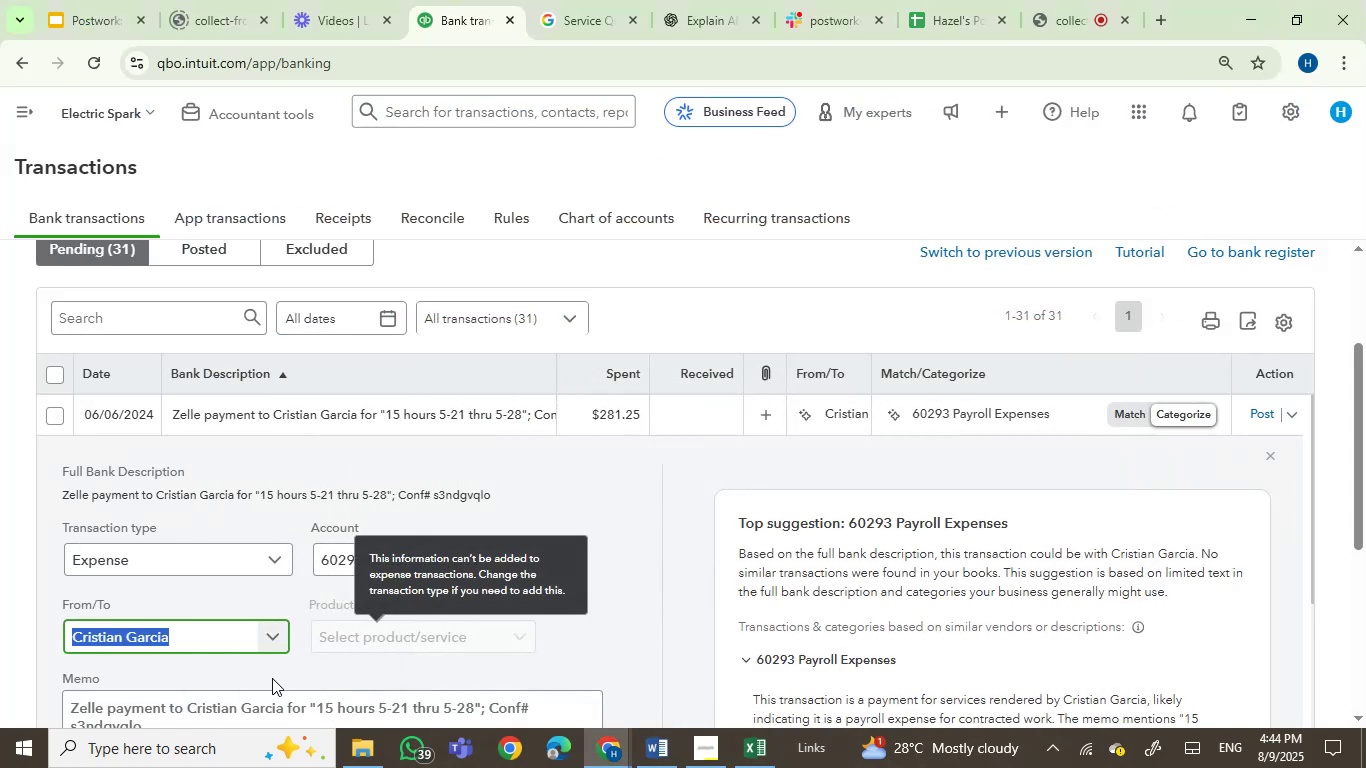 
left_click([212, 709])
 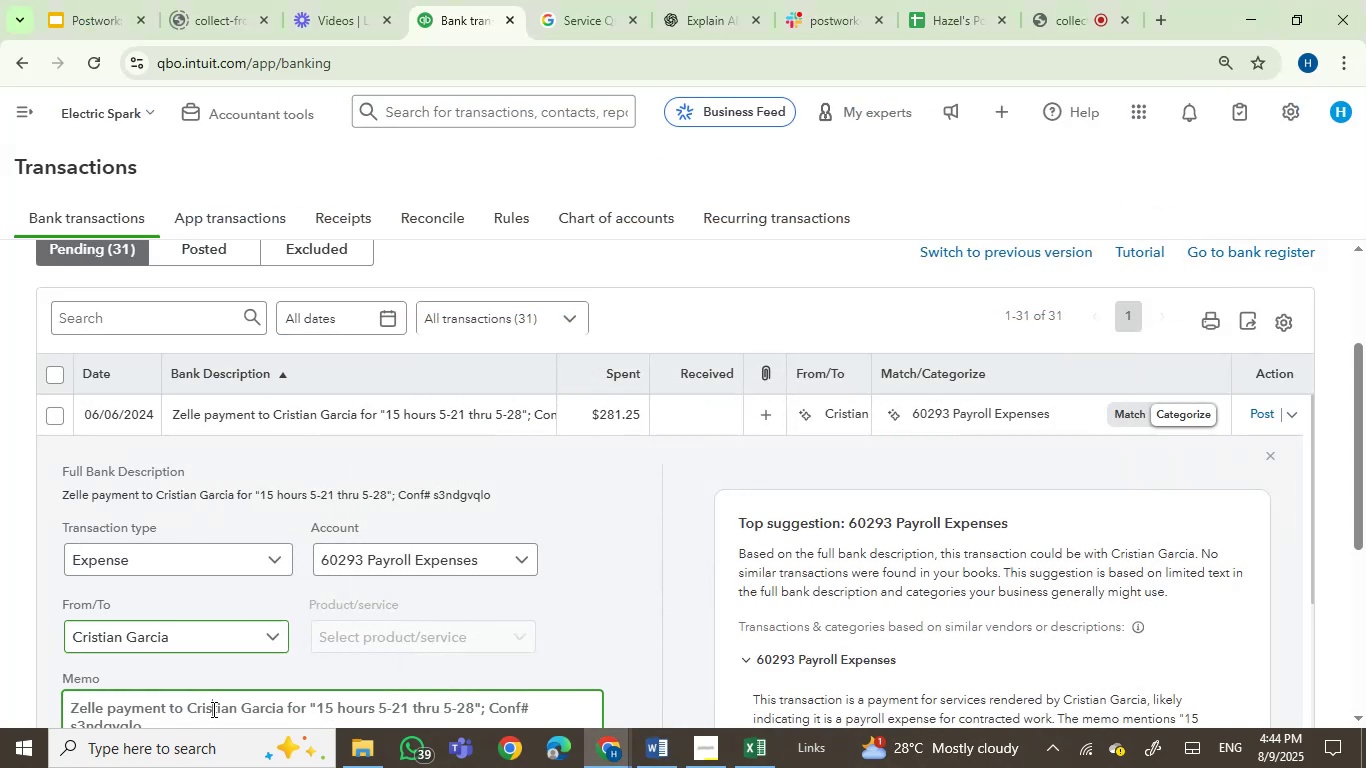 
left_click_drag(start_coordinate=[212, 709], to_coordinate=[252, 709])
 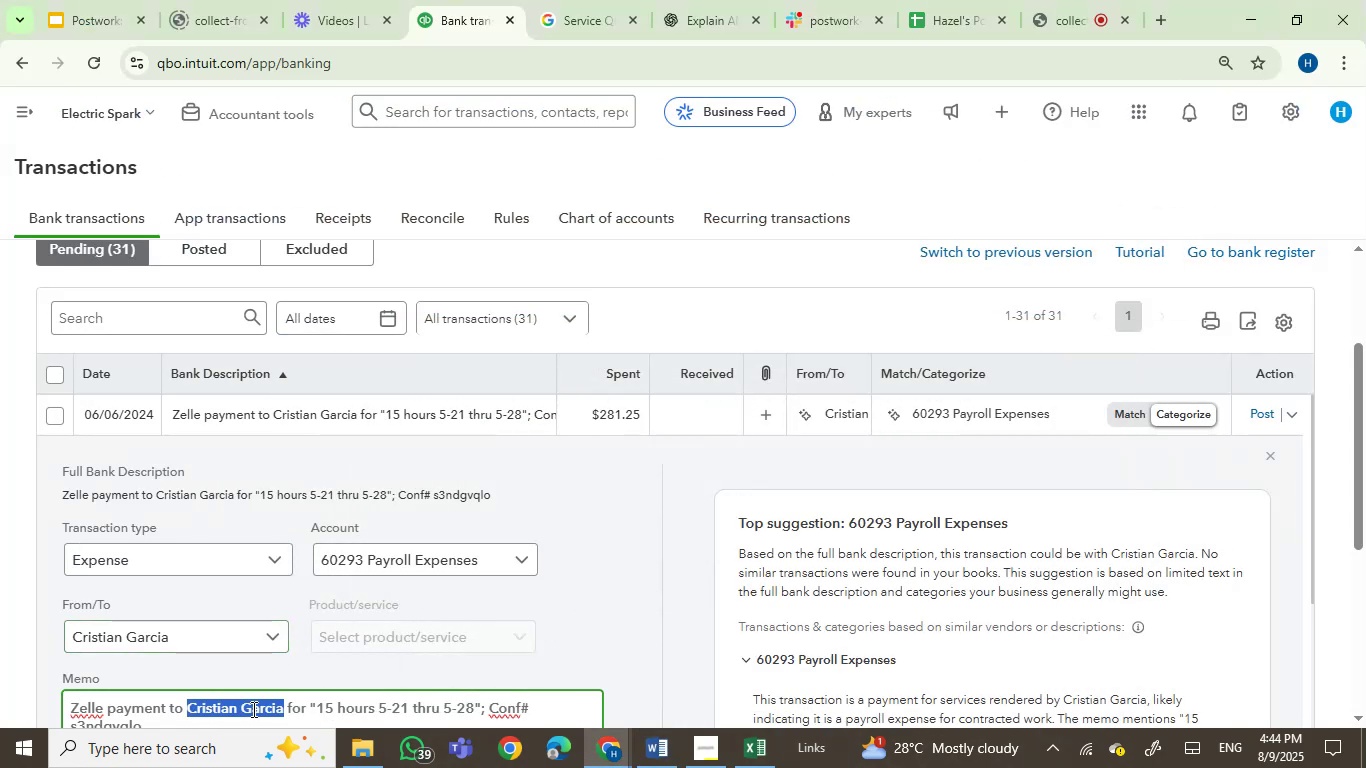 
key(Control+C)
 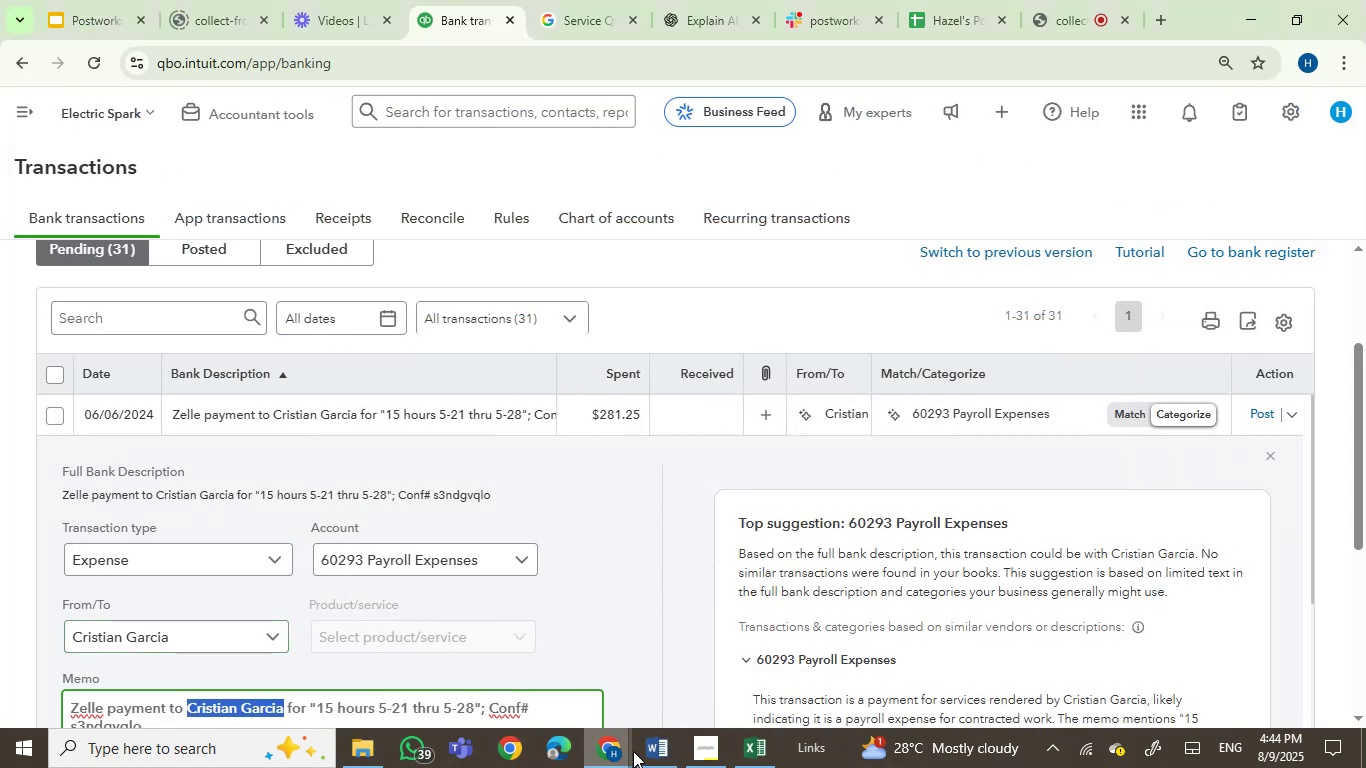 
left_click([639, 745])
 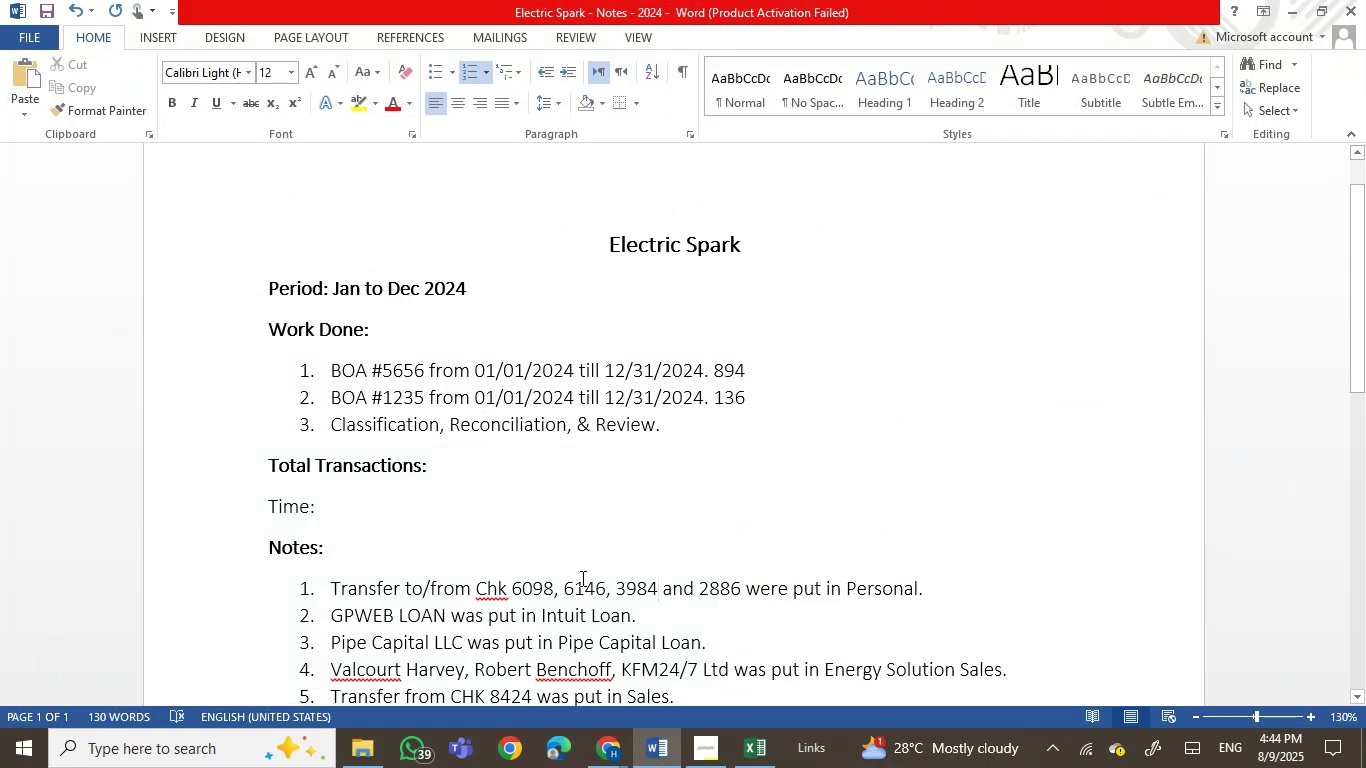 
scroll: coordinate [584, 582], scroll_direction: down, amount: 2.0
 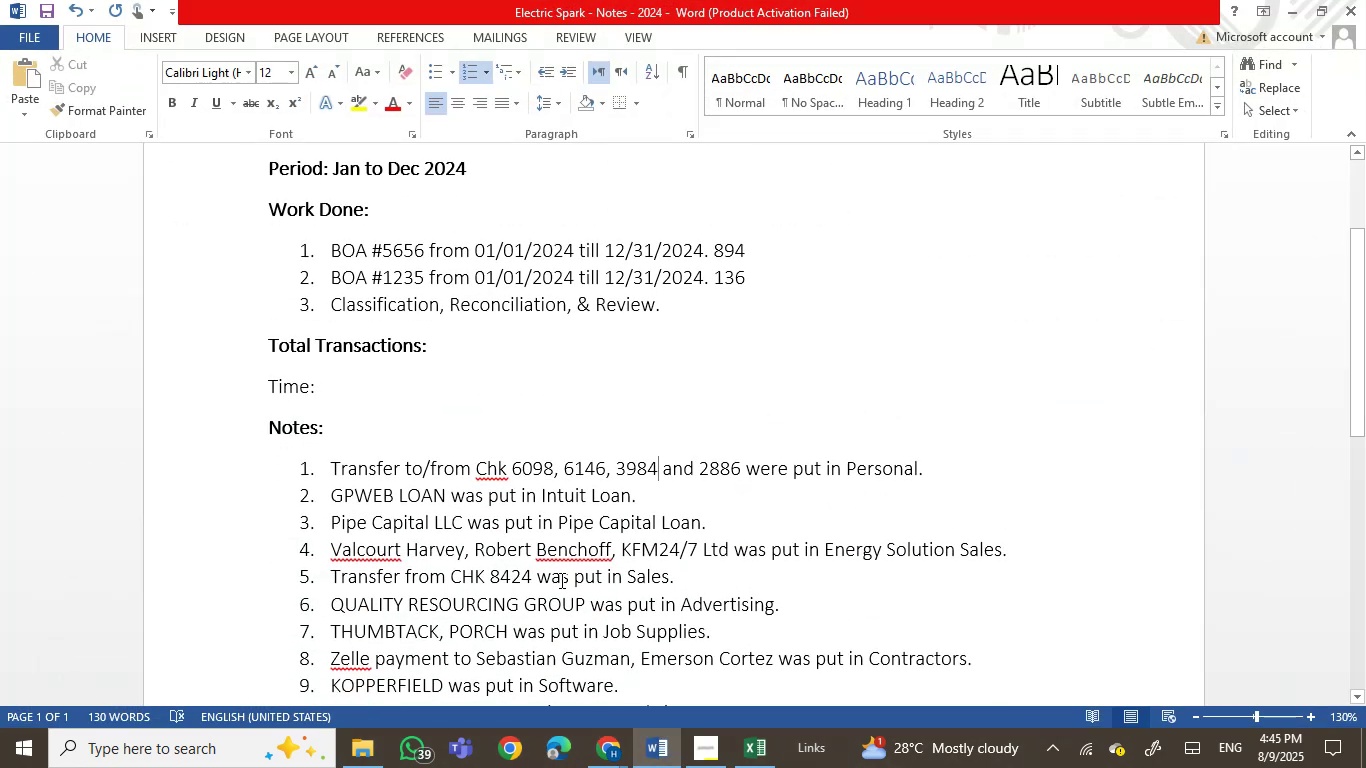 
left_click([560, 580])
 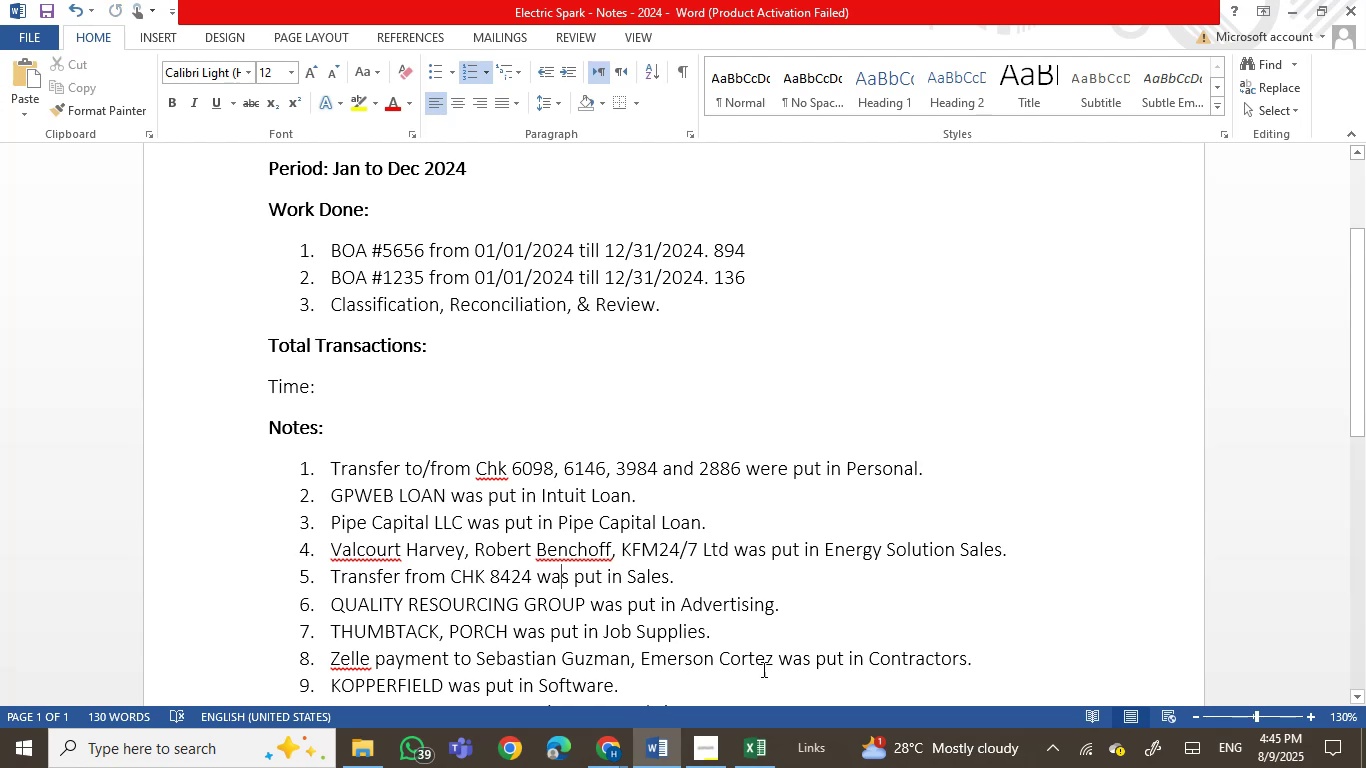 
left_click([771, 660])
 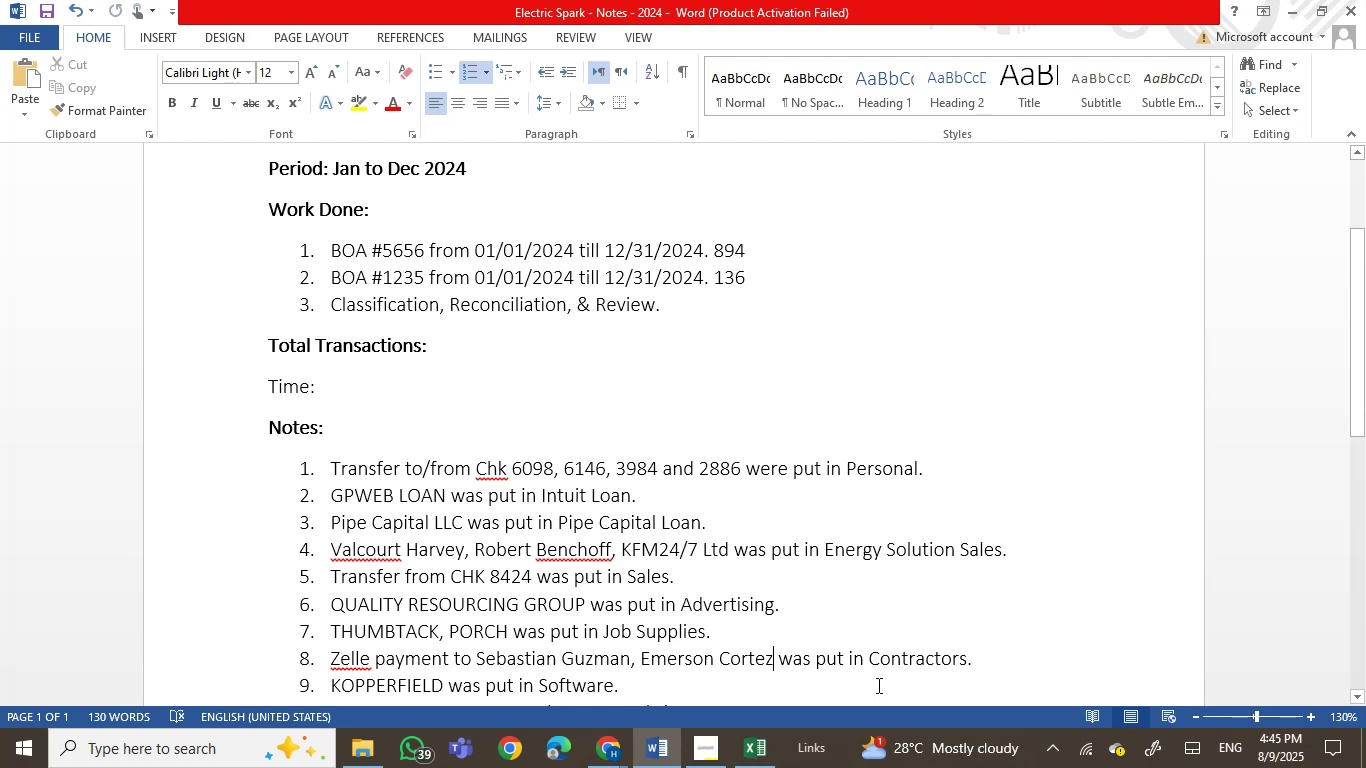 
key(Comma)
 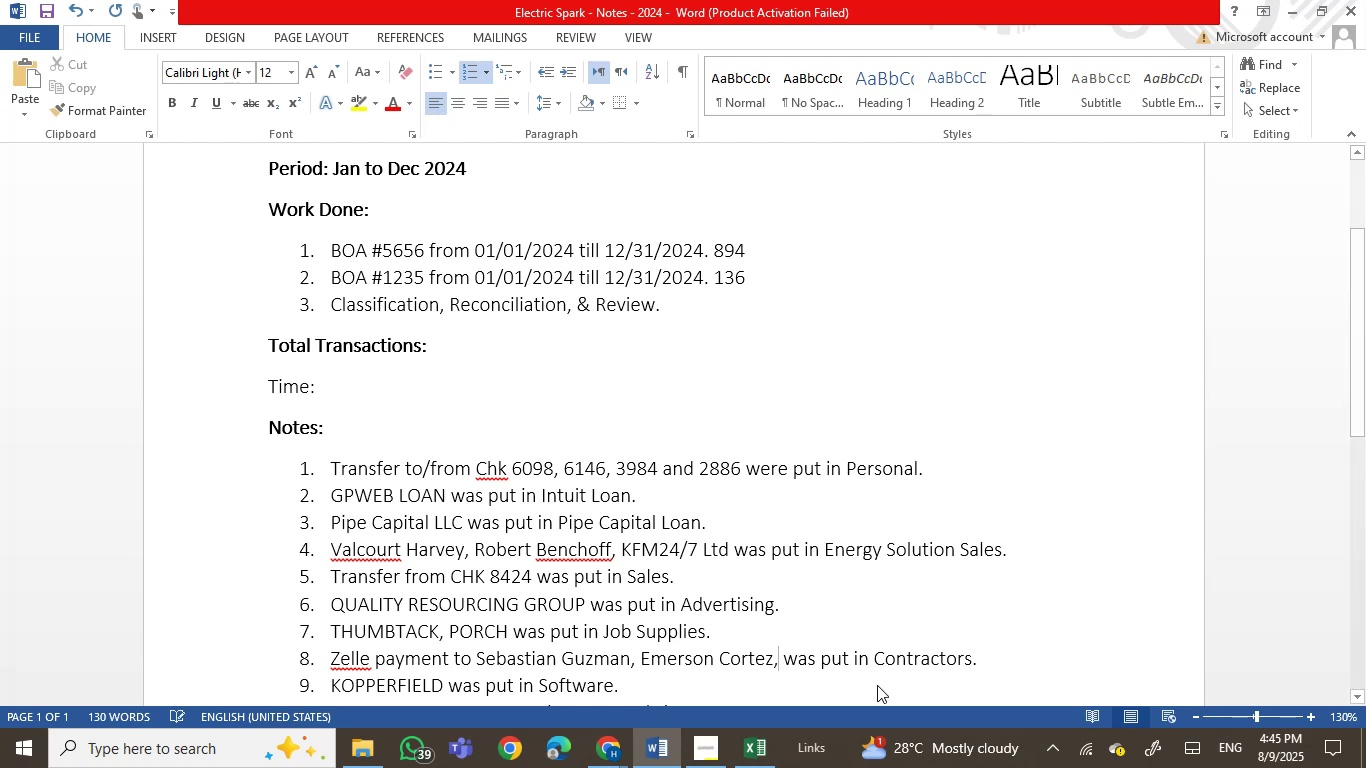 
key(Space)
 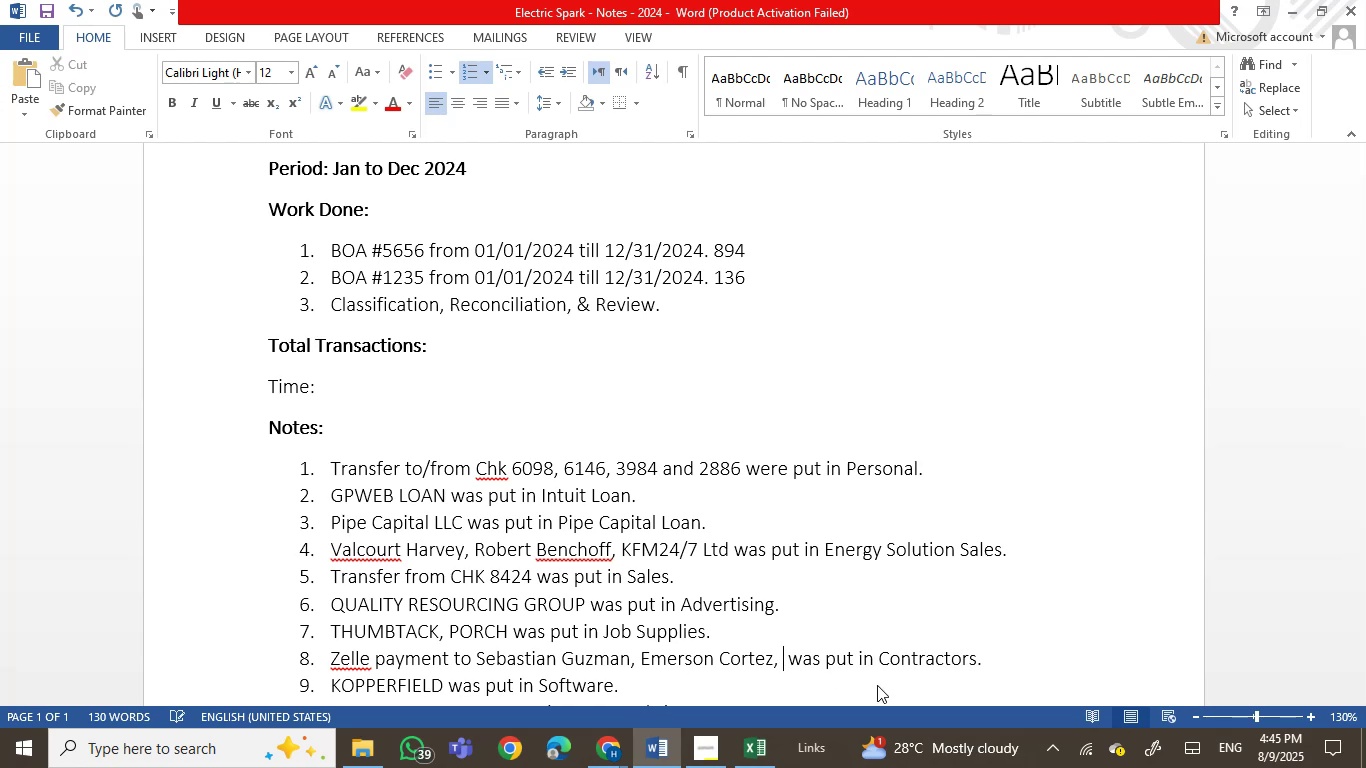 
key(Control+V)
 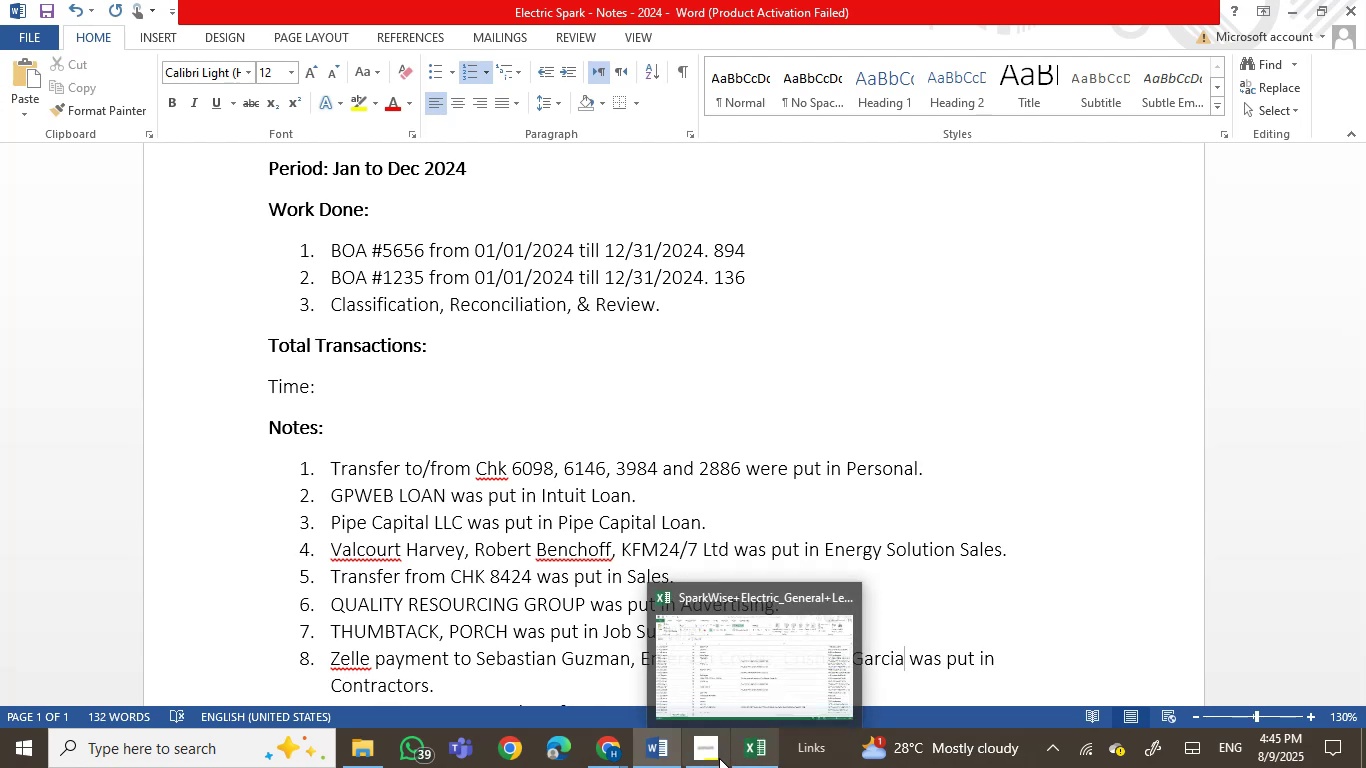 
left_click([662, 758])
 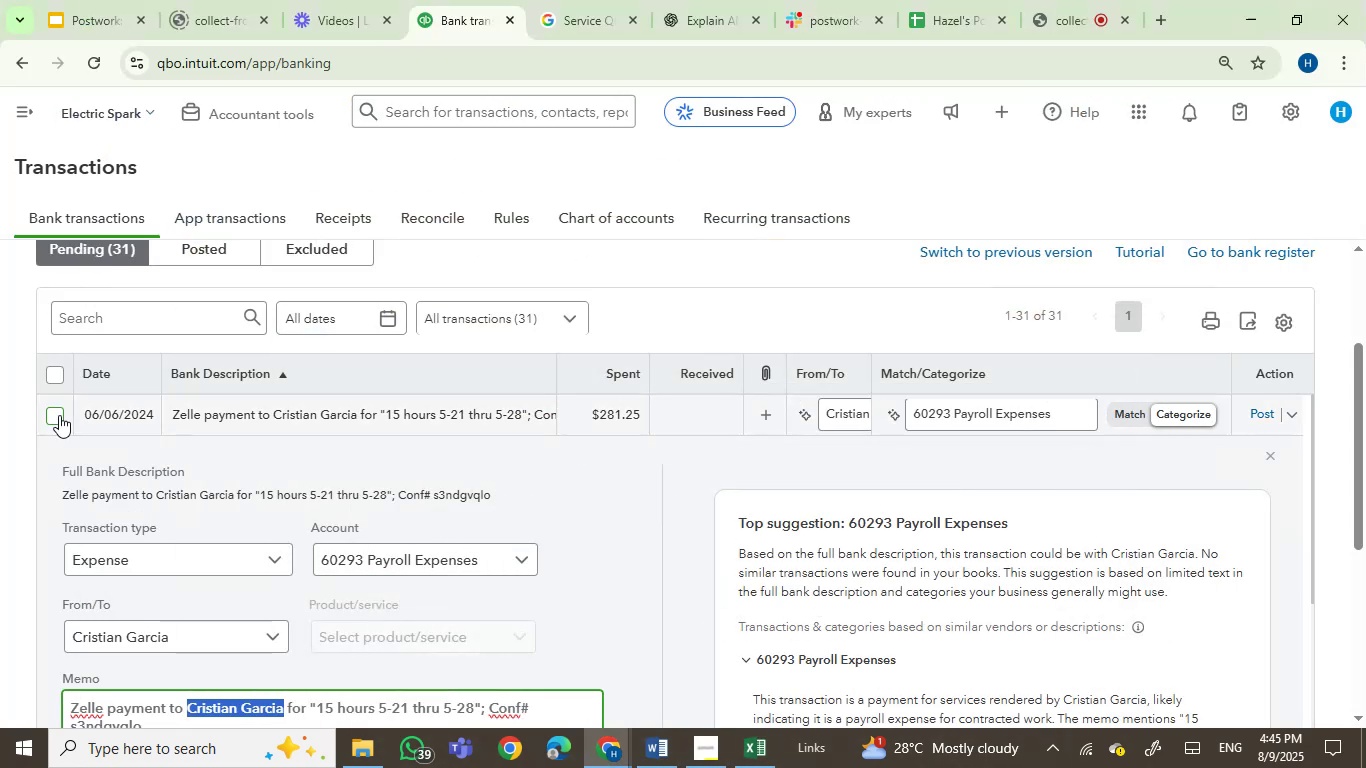 
left_click([134, 317])
 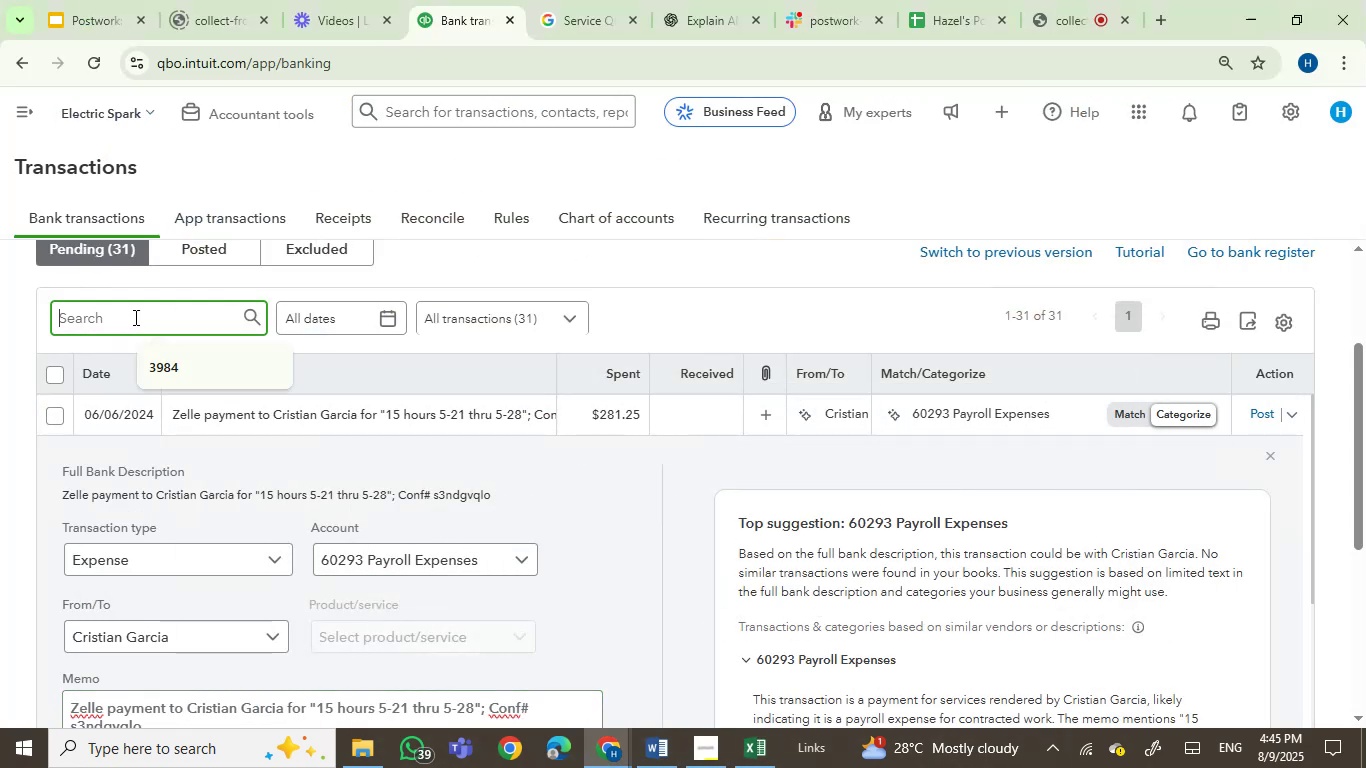 
key(Control+ControlLeft)
 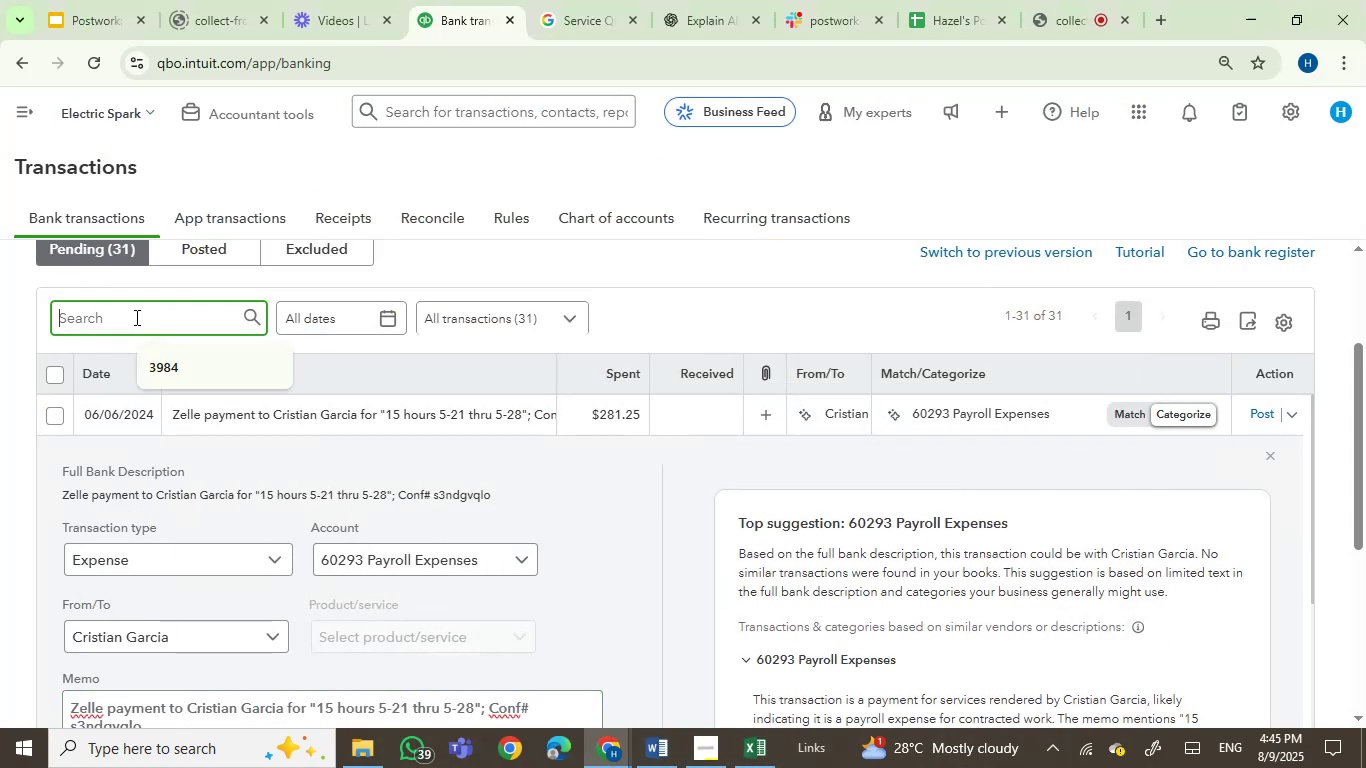 
key(Control+V)
 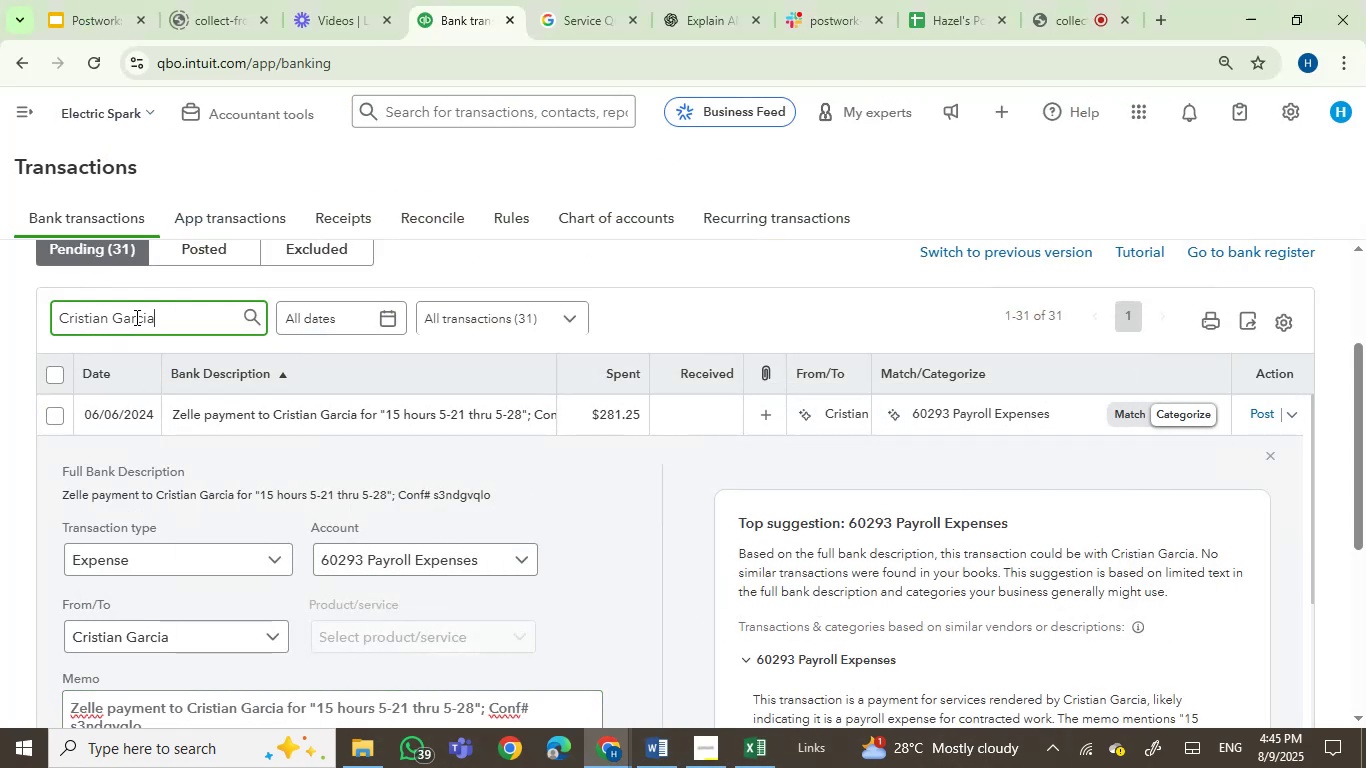 
key(Enter)
 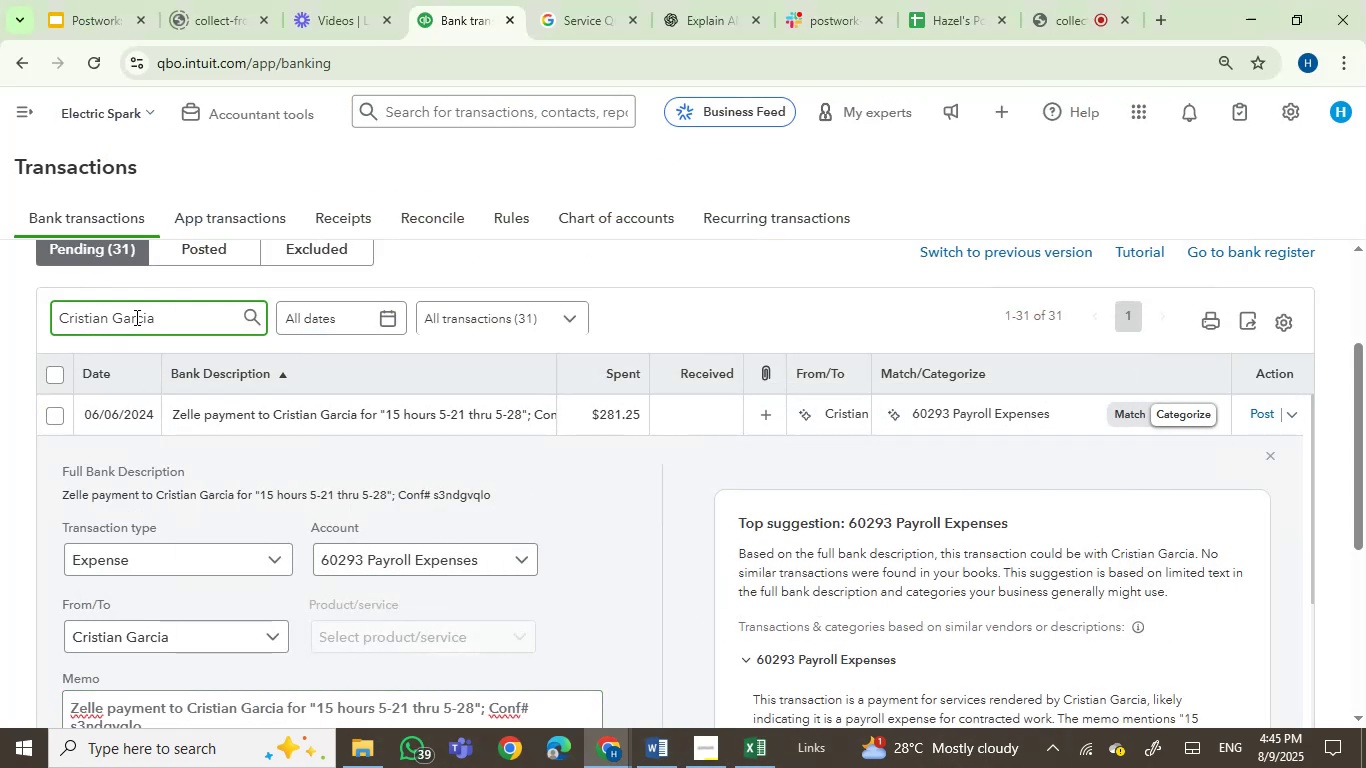 
mouse_move([189, 446])
 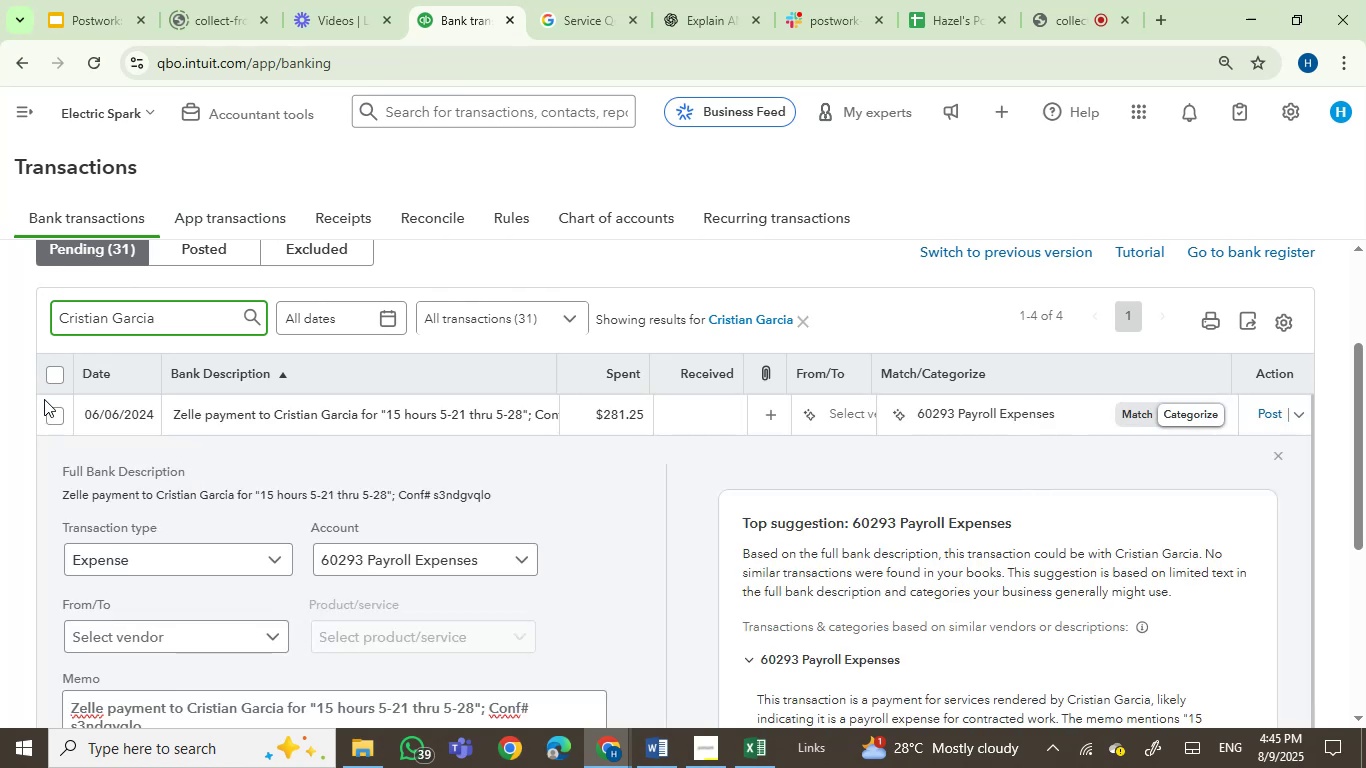 
left_click([60, 379])
 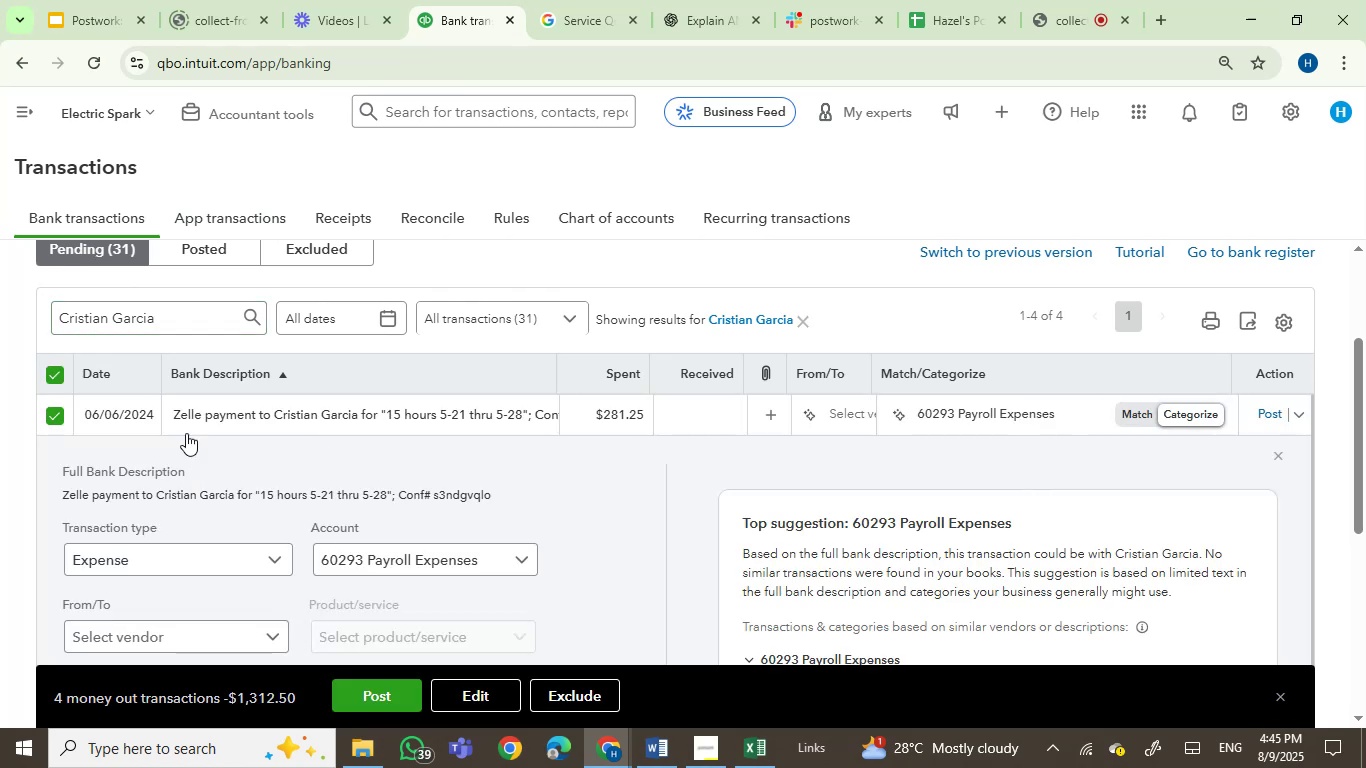 
left_click([205, 425])
 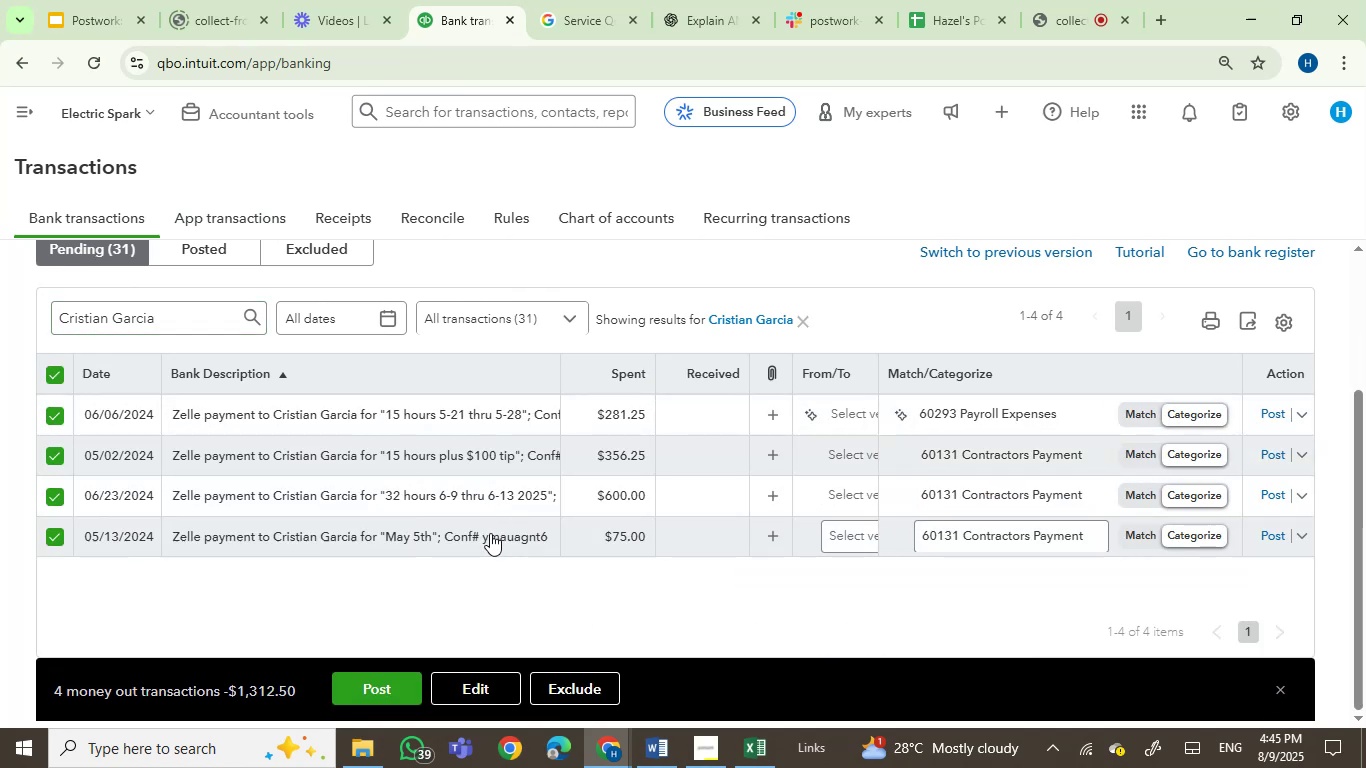 
left_click([472, 688])
 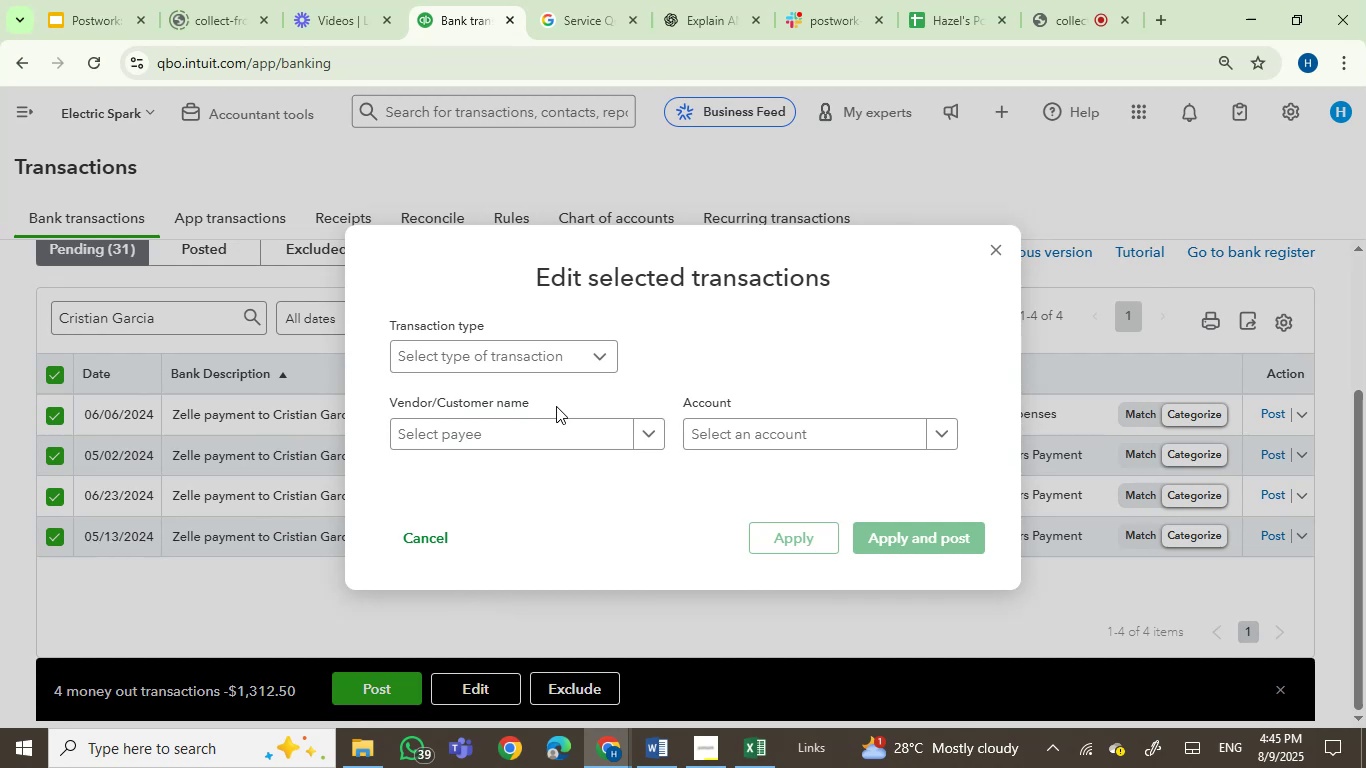 
left_click([566, 444])
 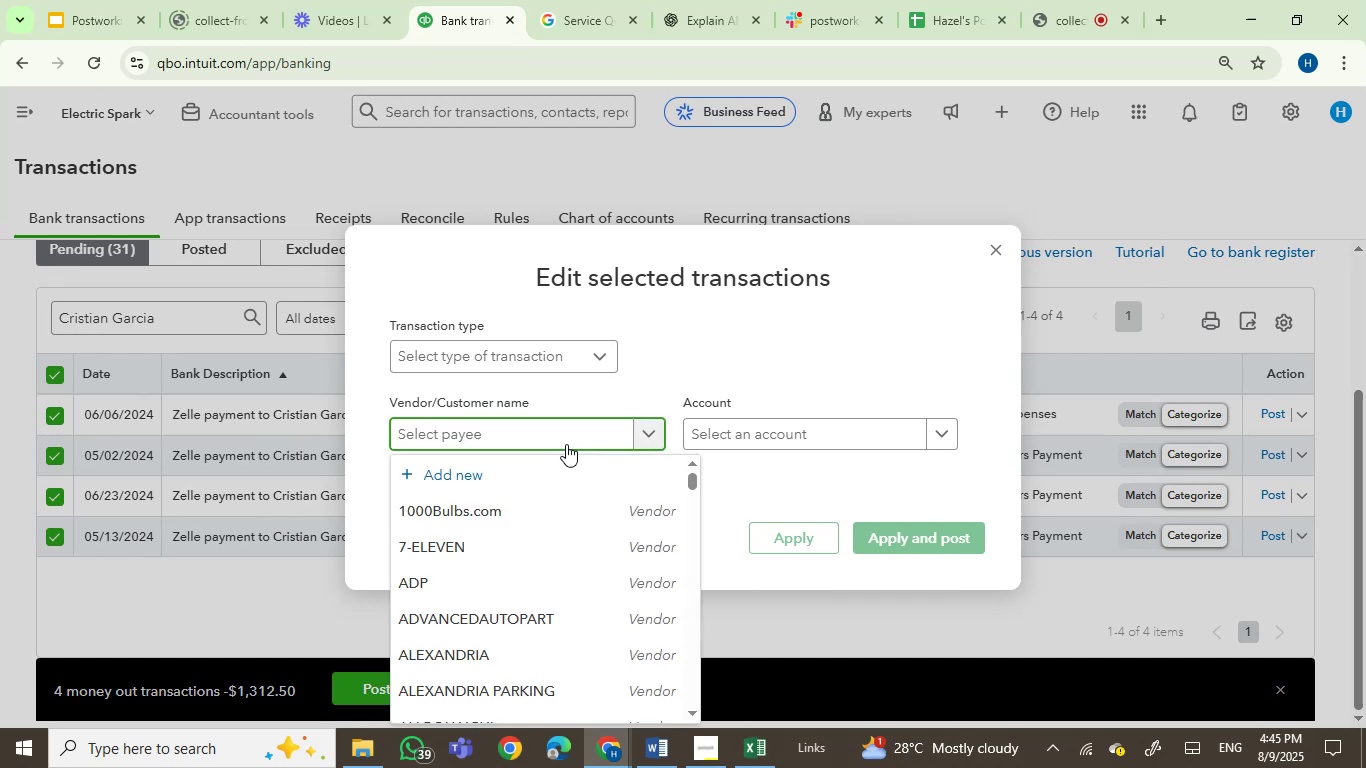 
type(gar)
 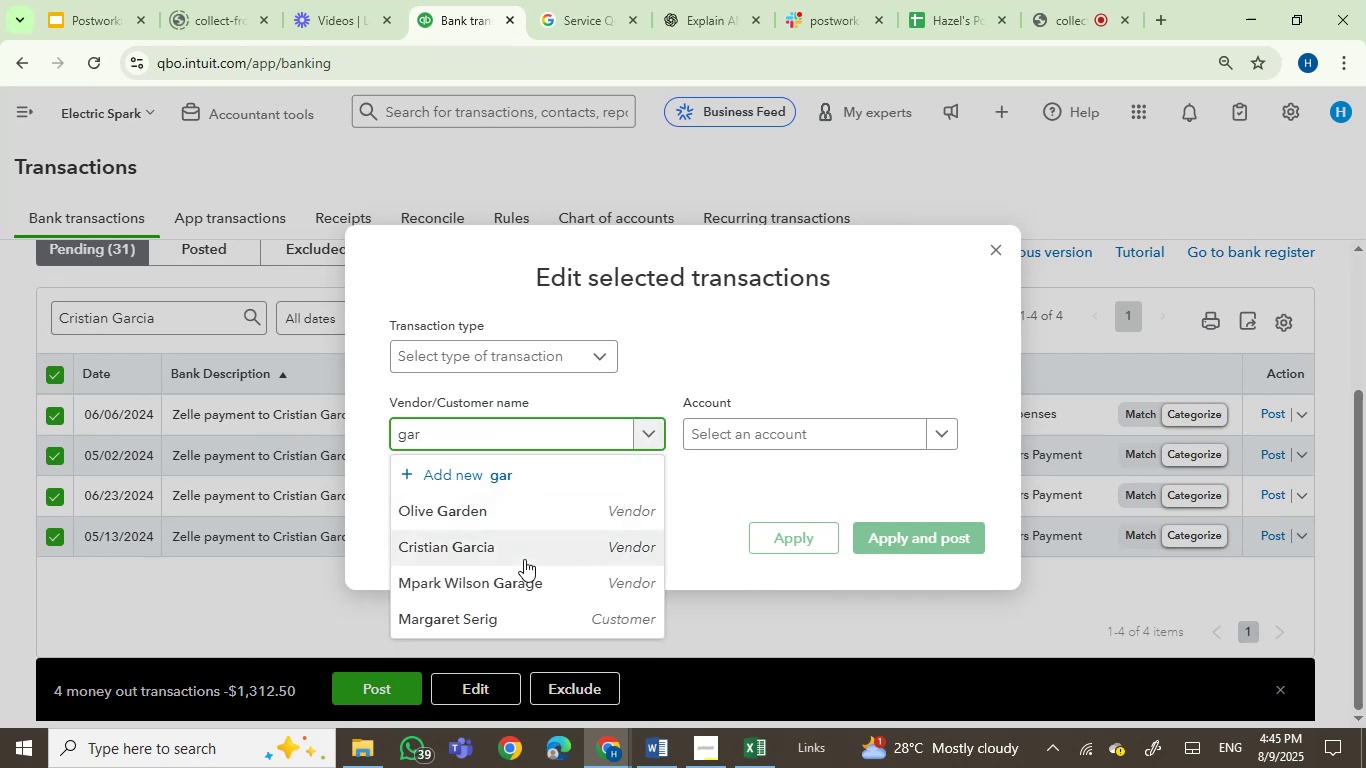 
left_click([495, 551])
 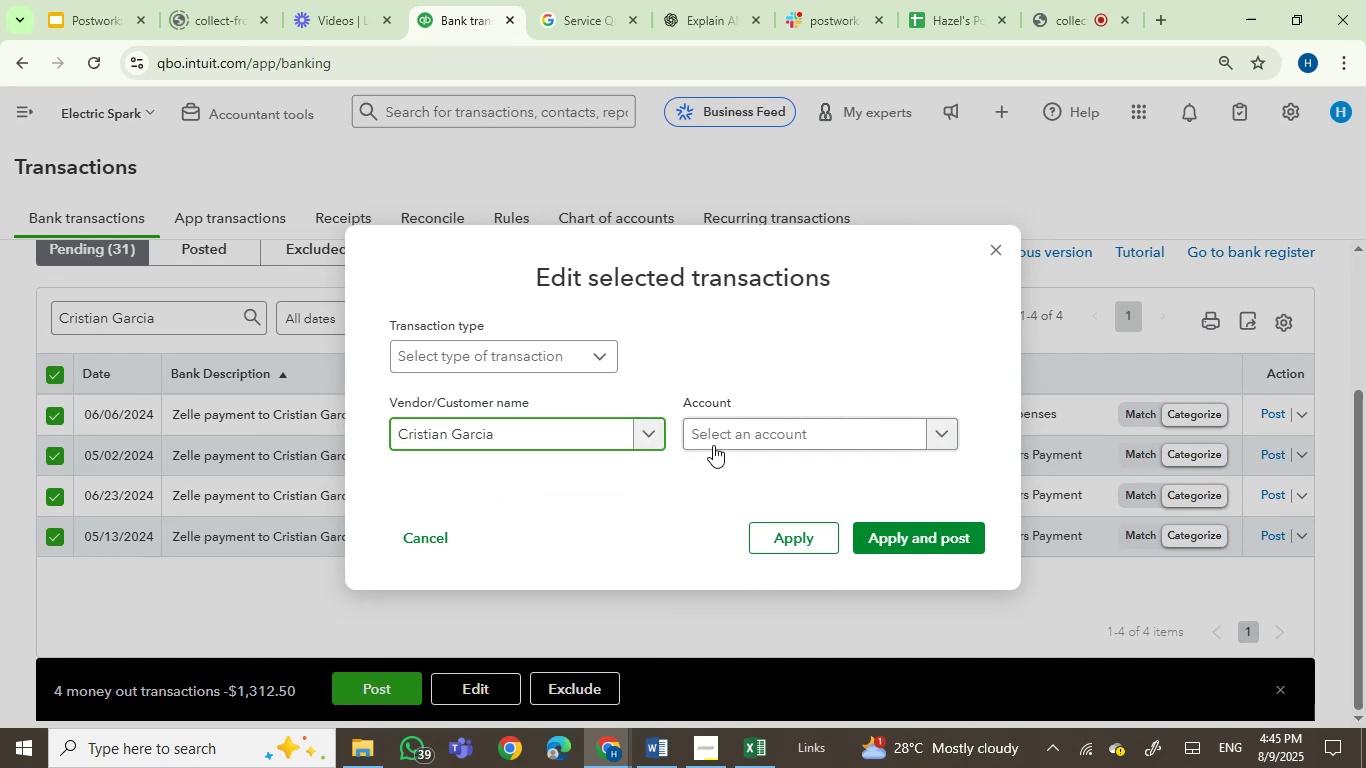 
left_click([727, 428])
 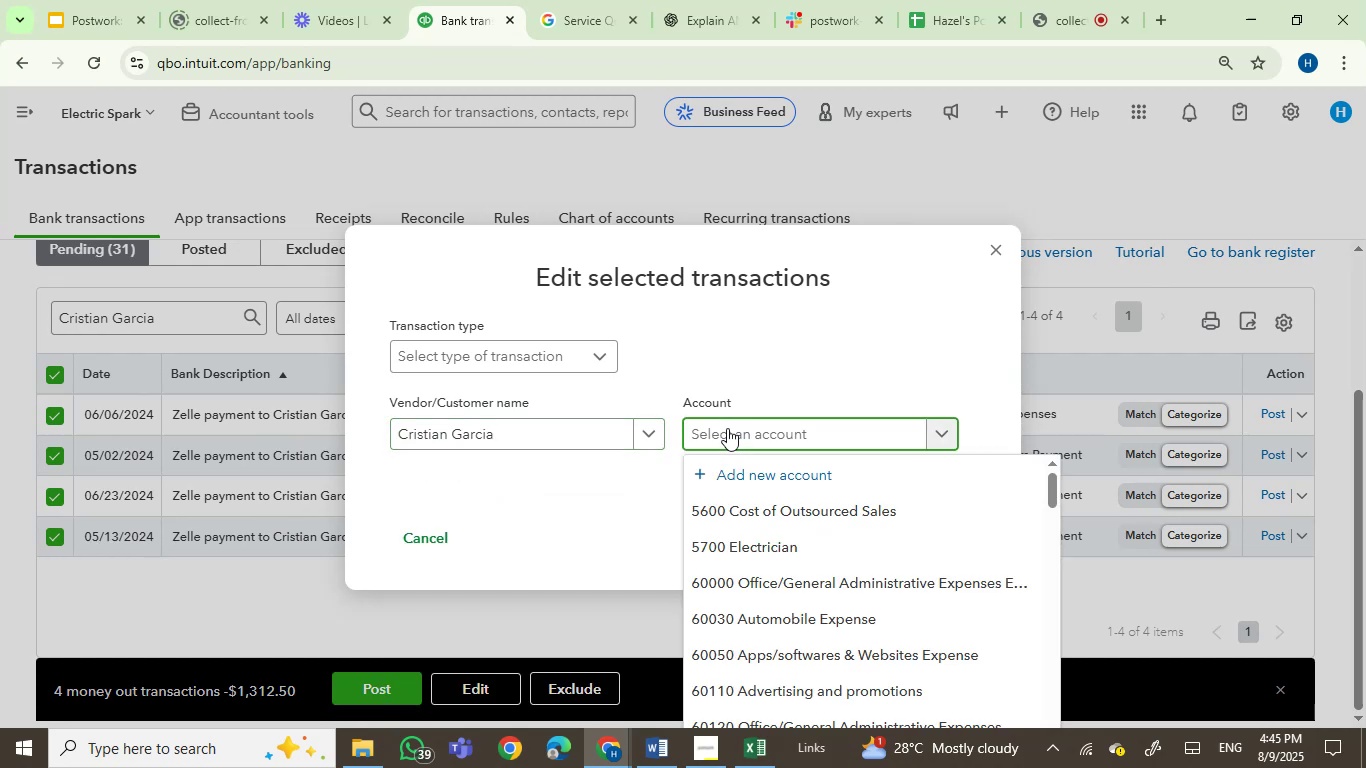 
type(contr)
 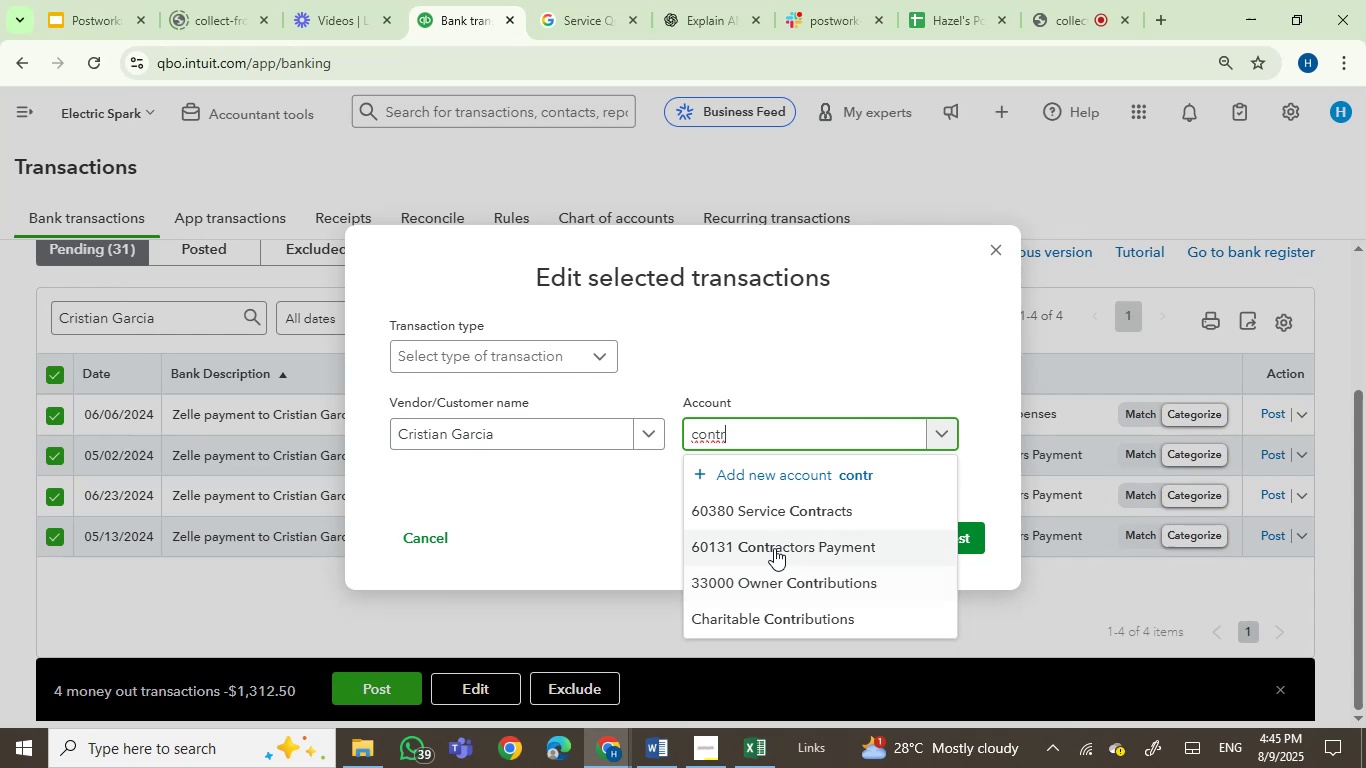 
left_click([774, 548])
 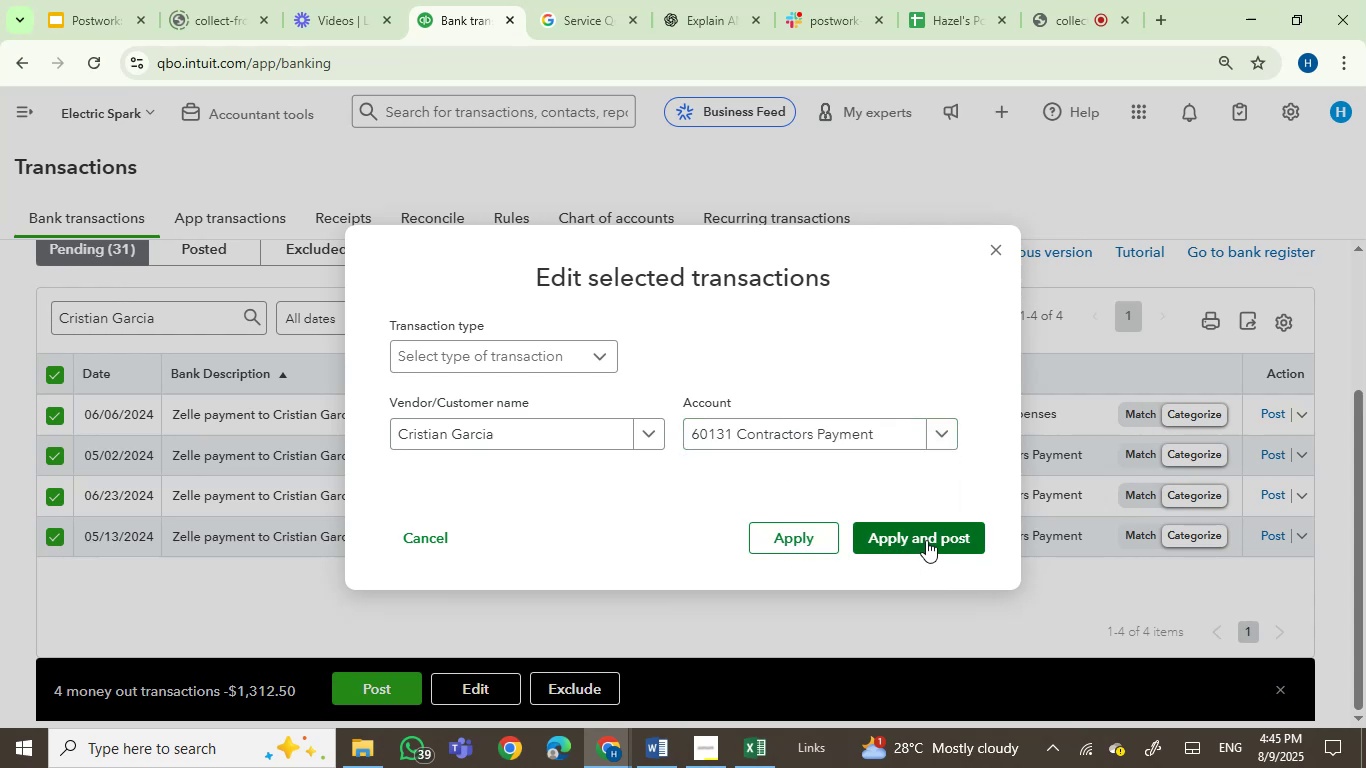 
left_click([926, 540])
 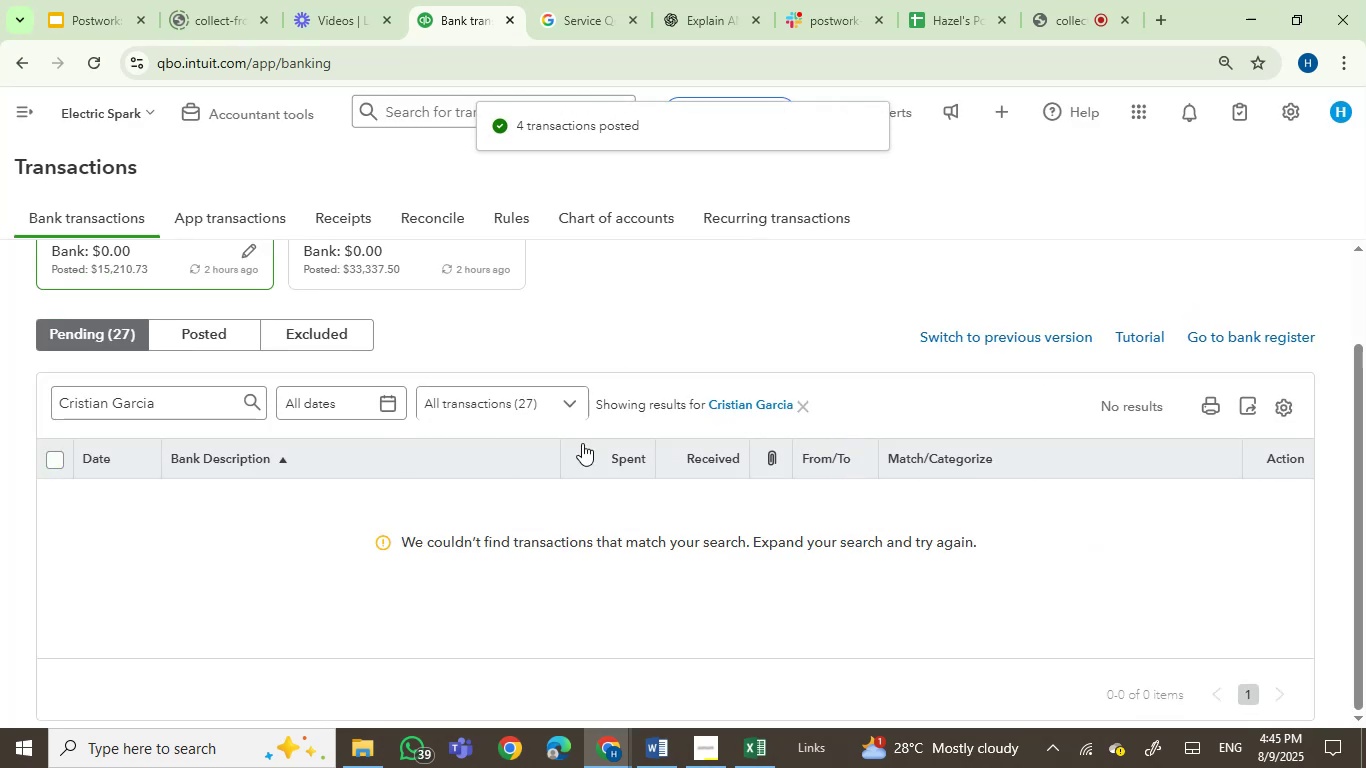 
left_click([804, 407])
 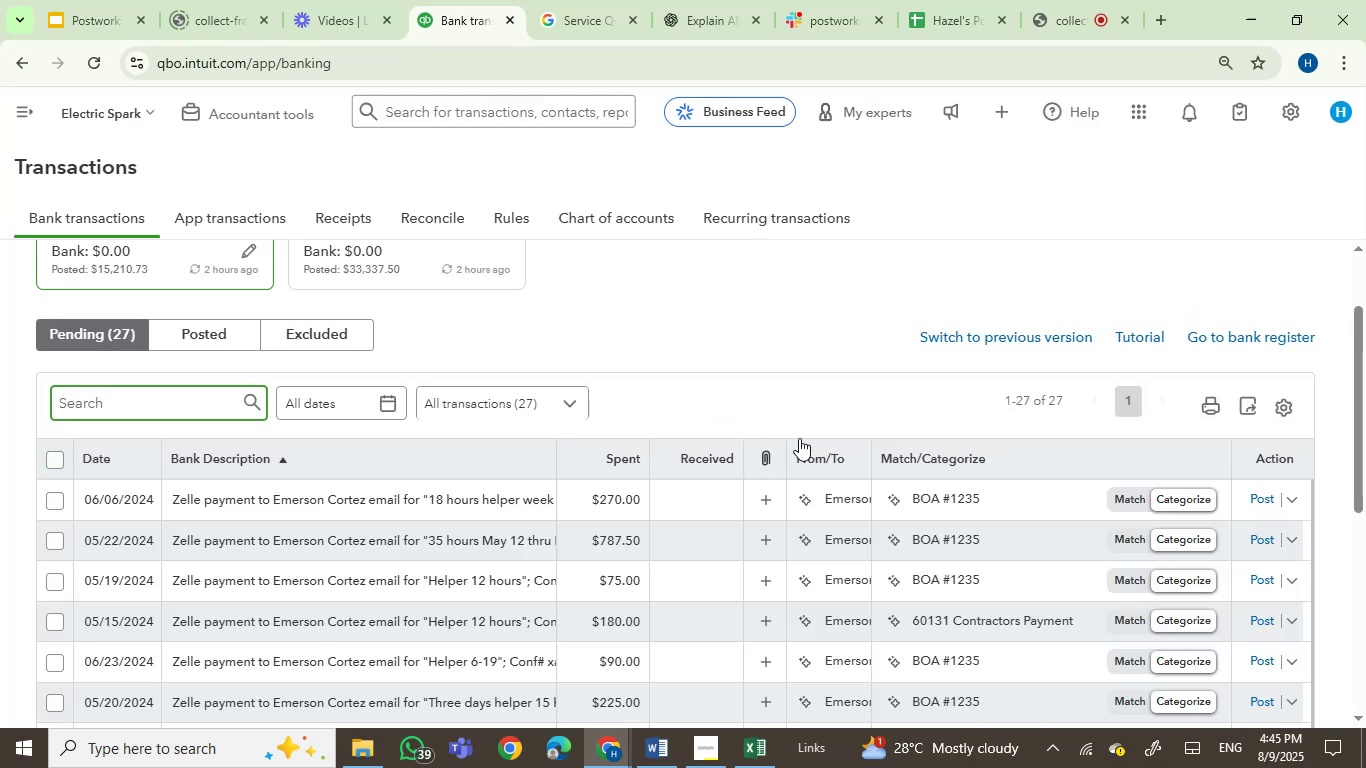 
scroll: coordinate [523, 379], scroll_direction: down, amount: 1.0
 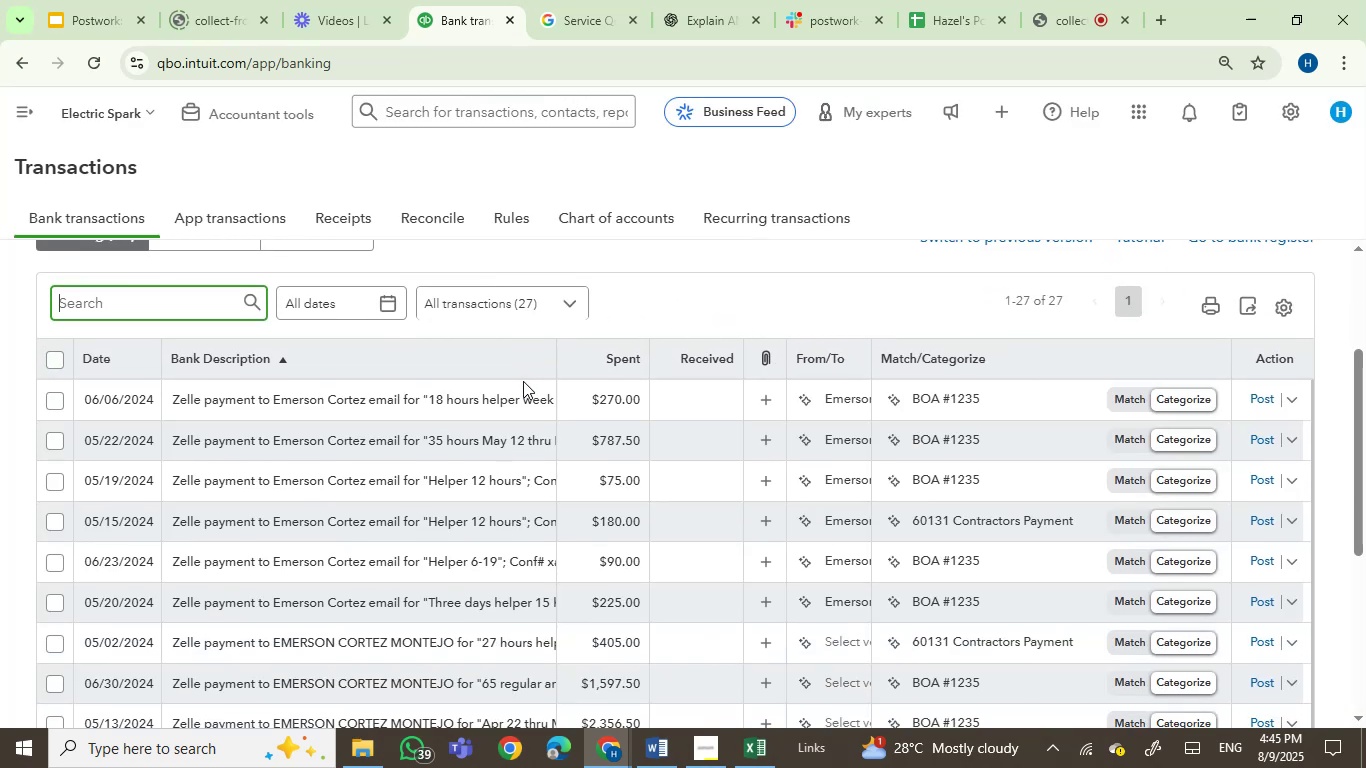 
mouse_move([496, 476])
 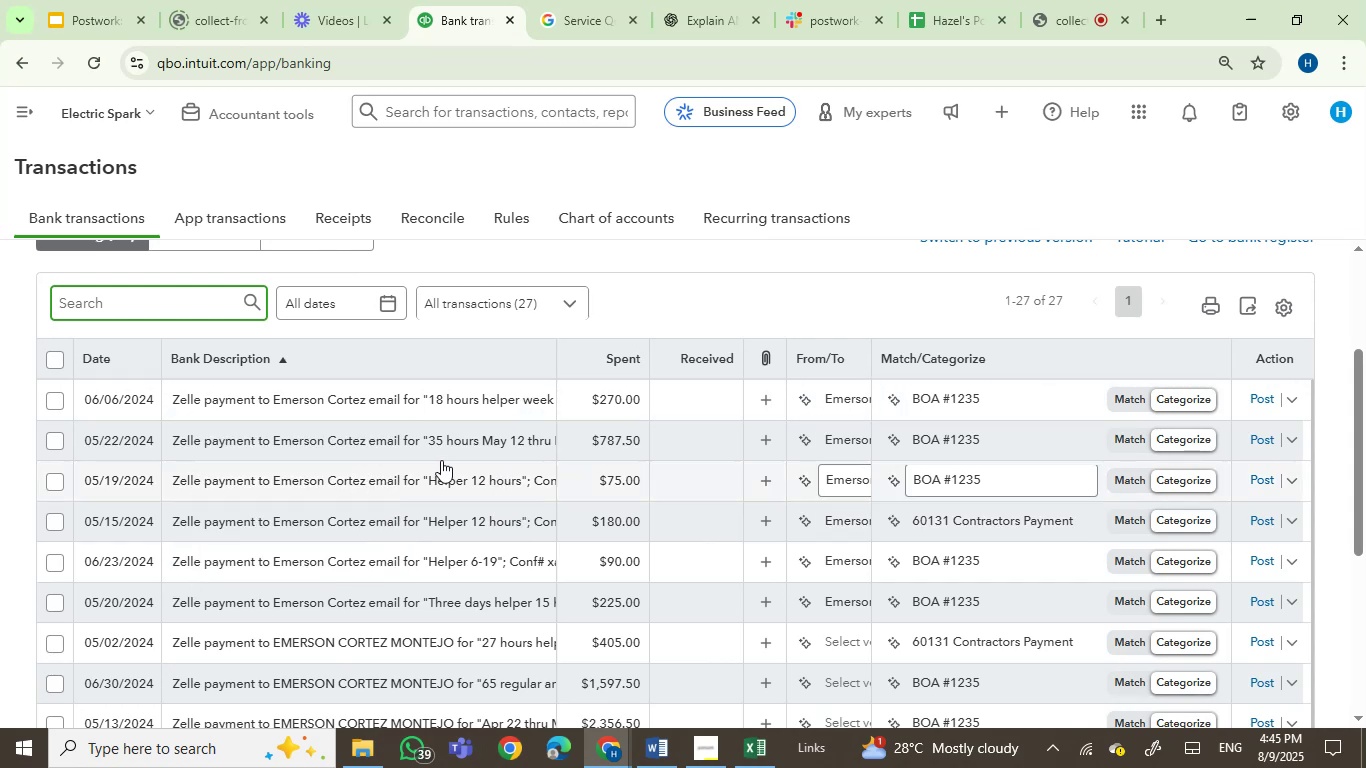 
scroll: coordinate [450, 491], scroll_direction: none, amount: 0.0
 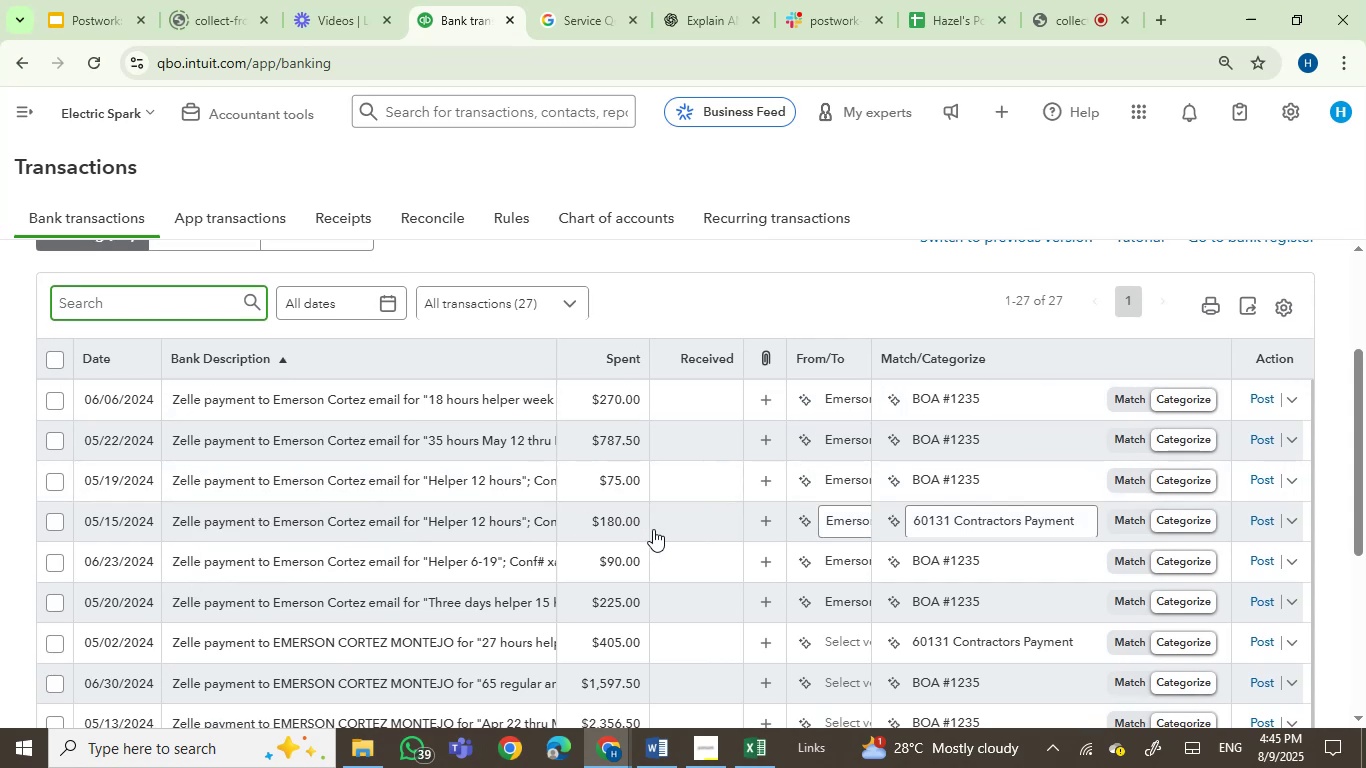 
scroll: coordinate [831, 528], scroll_direction: up, amount: 5.0
 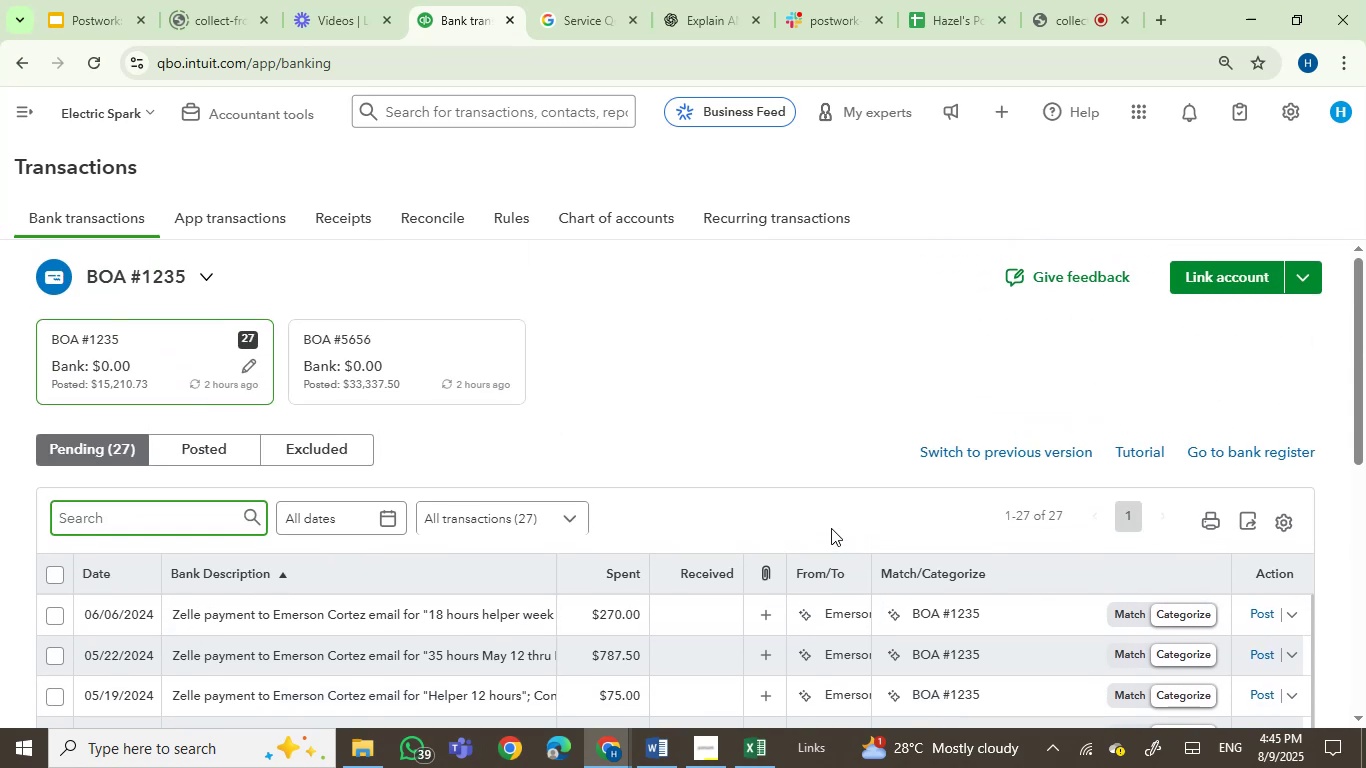 
scroll: coordinate [830, 537], scroll_direction: down, amount: 2.0
 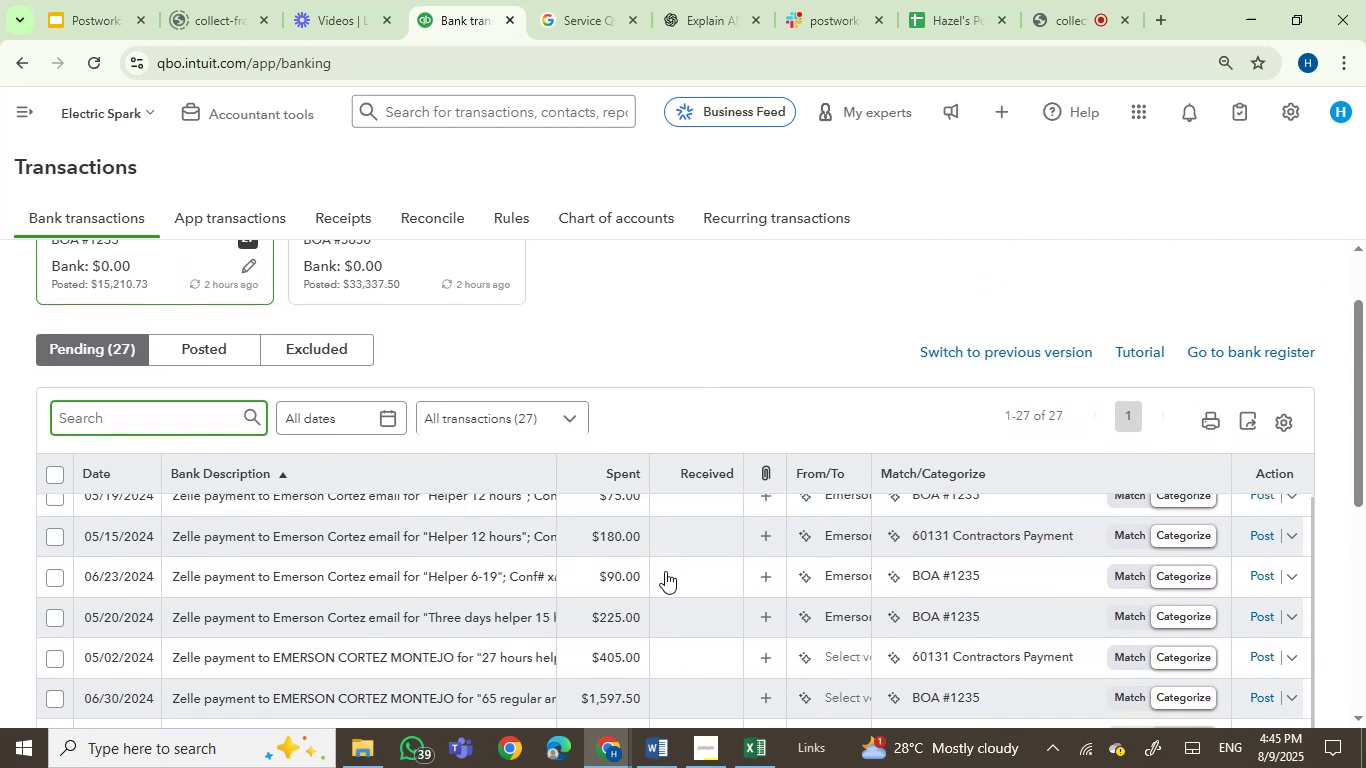 
scroll: coordinate [665, 571], scroll_direction: up, amount: 1.0
 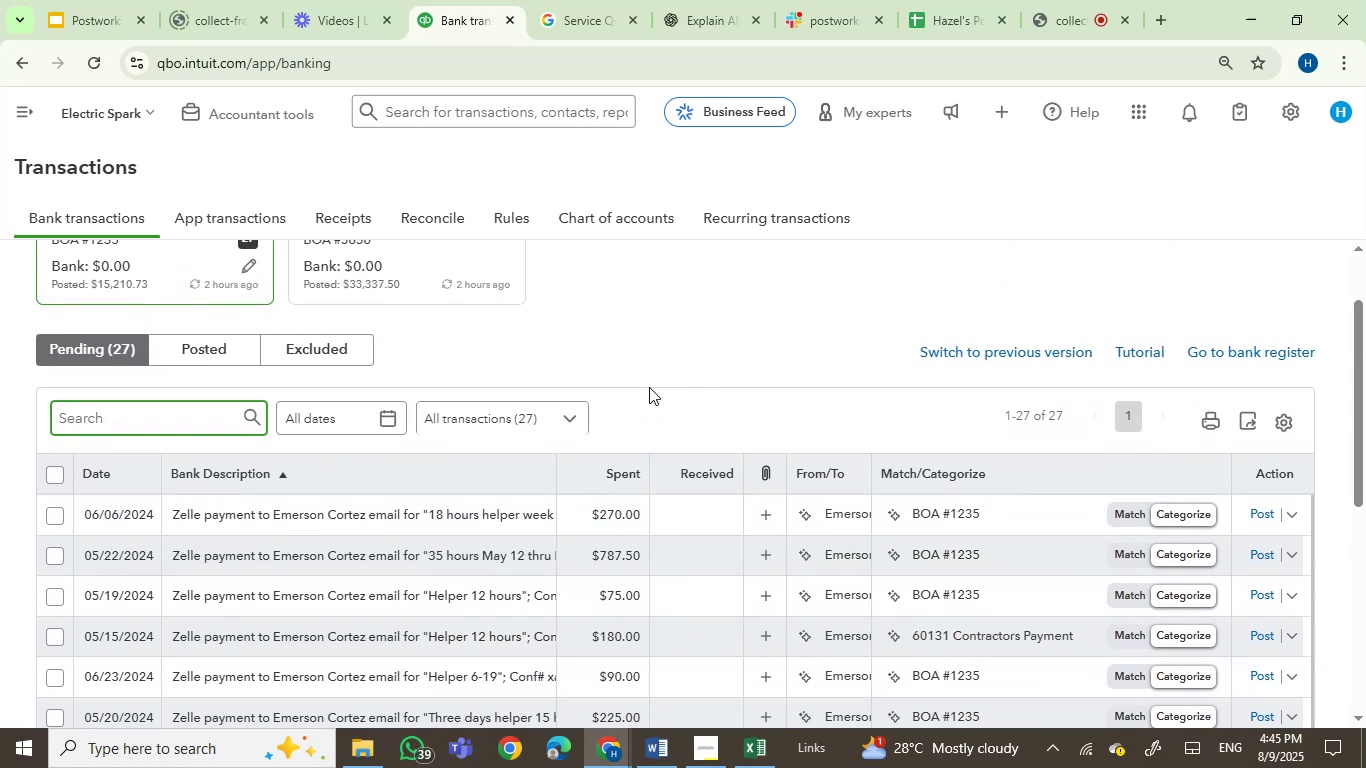 
scroll: coordinate [649, 401], scroll_direction: down, amount: 1.0
 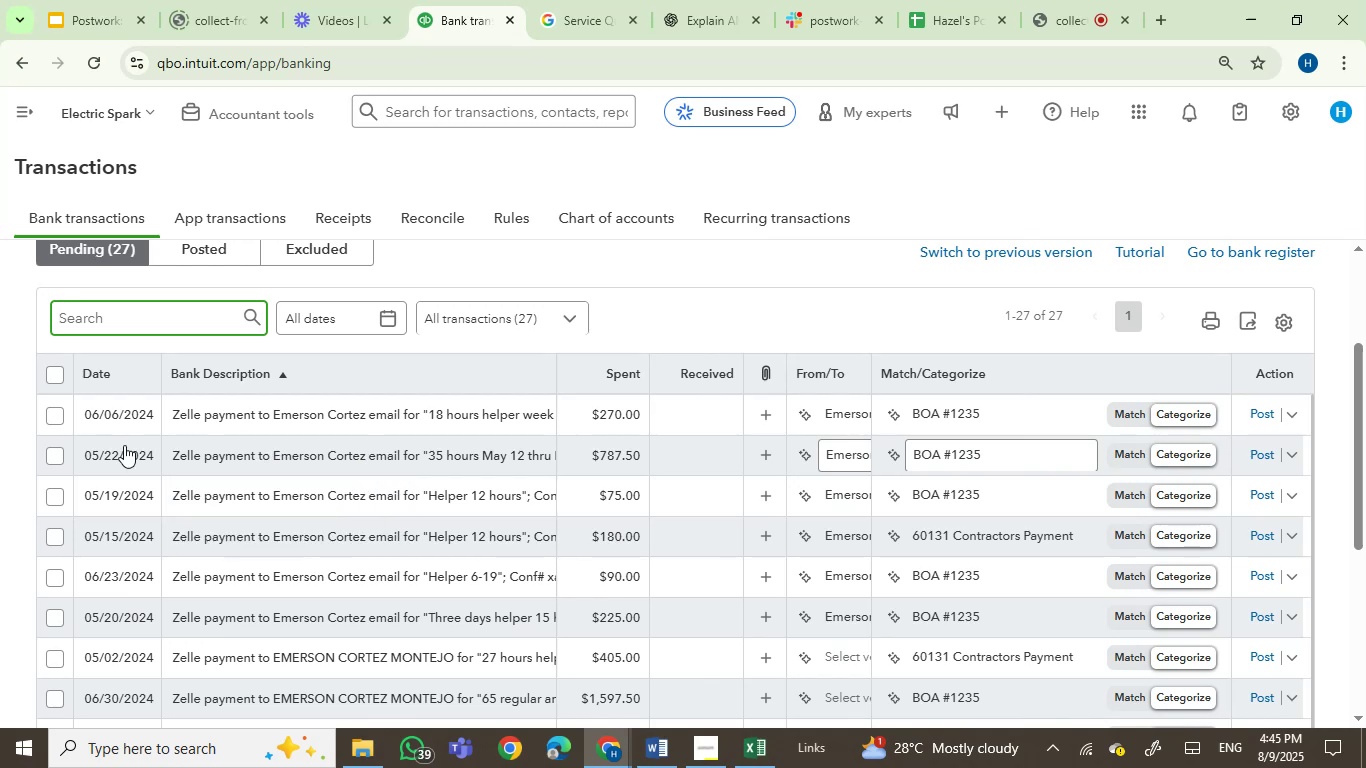 
left_click([48, 418])
 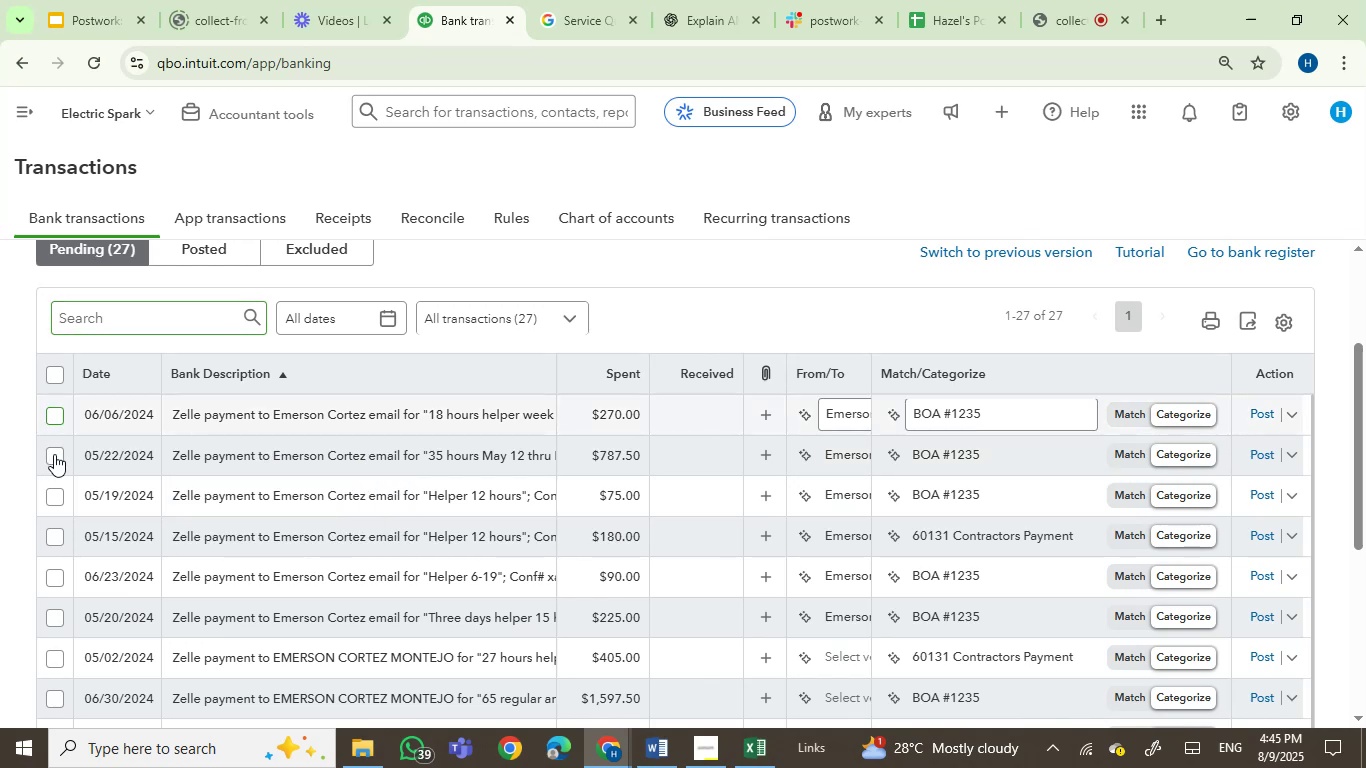 
left_click([54, 454])
 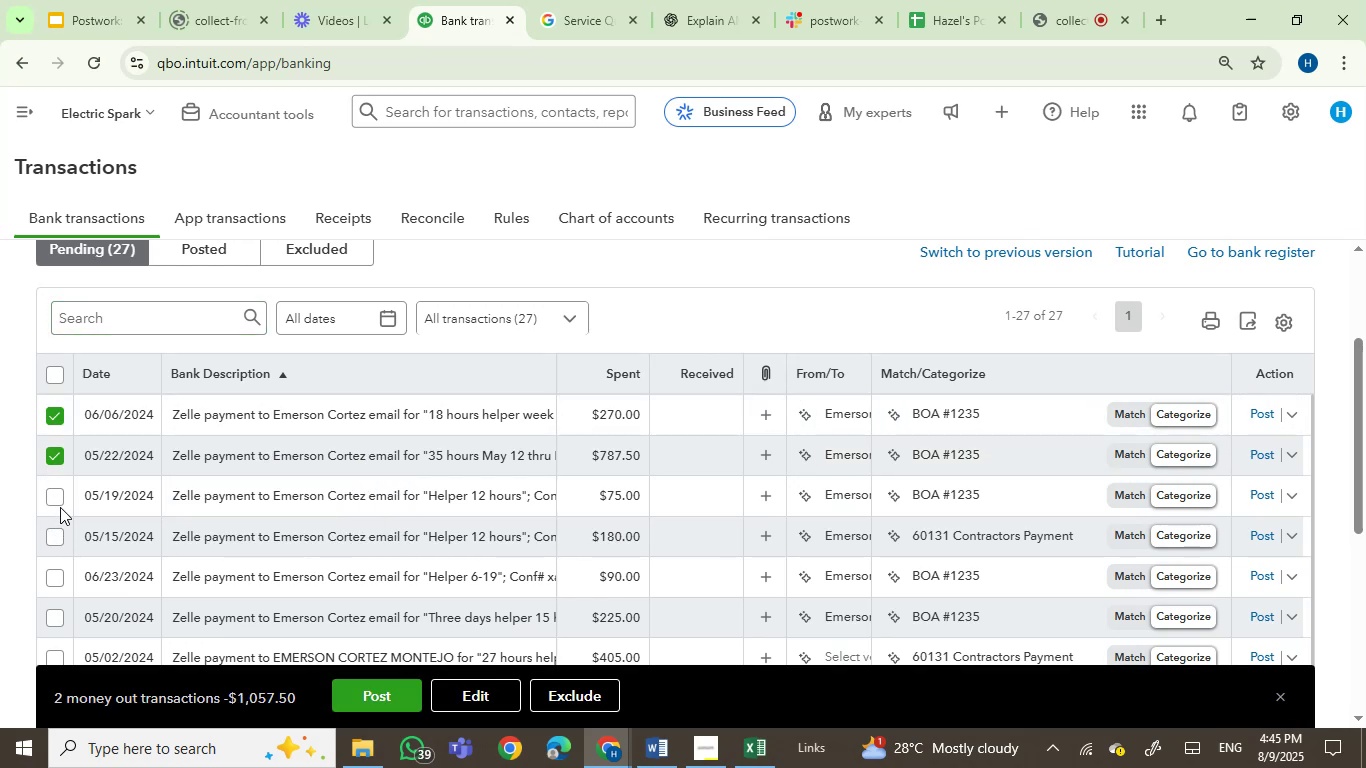 
left_click([60, 498])
 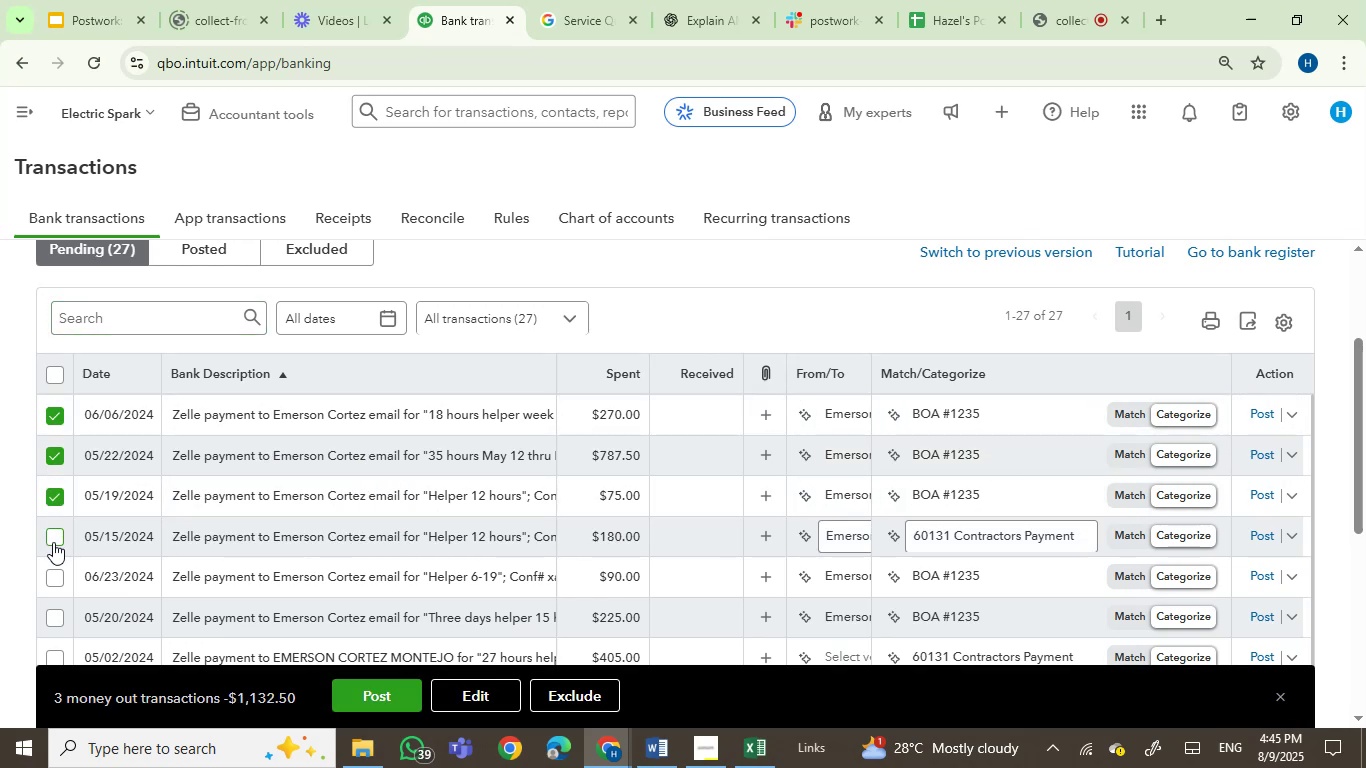 
left_click([53, 536])
 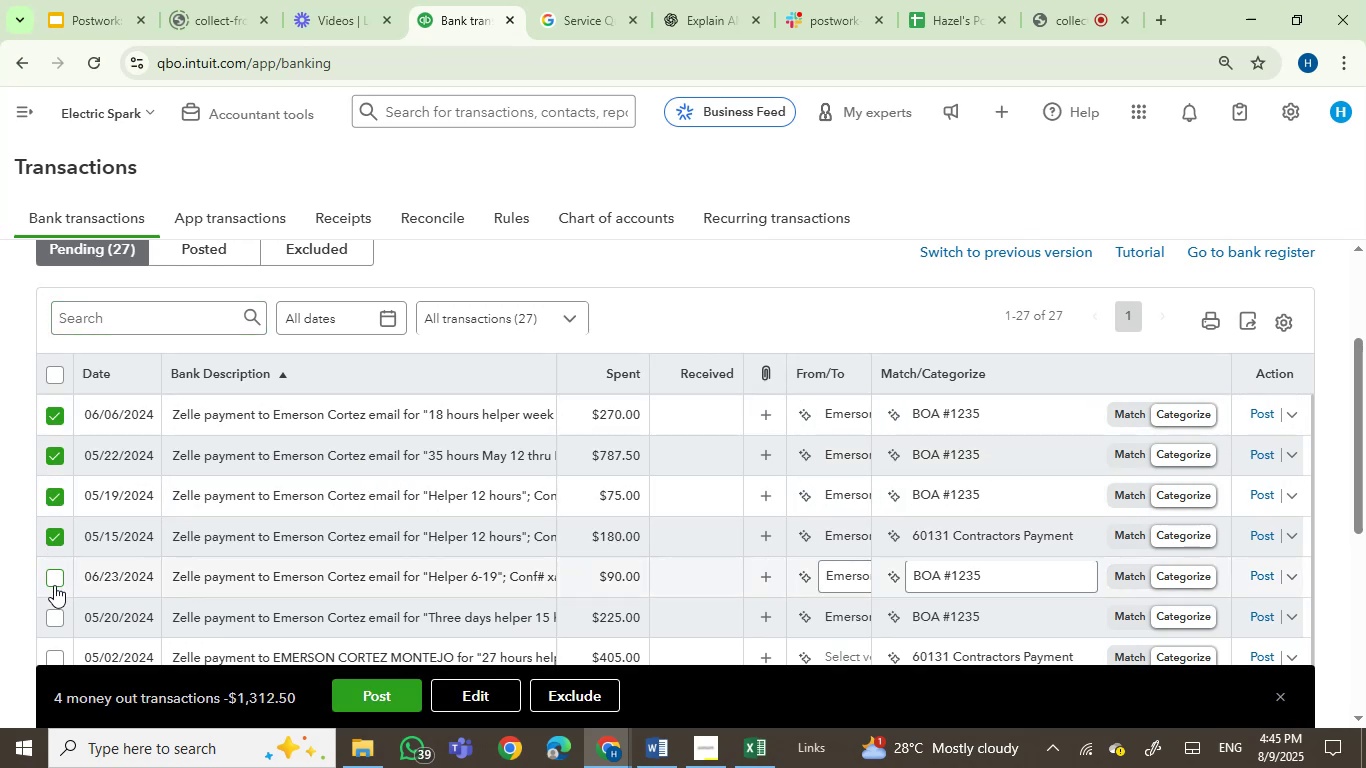 
left_click([54, 582])
 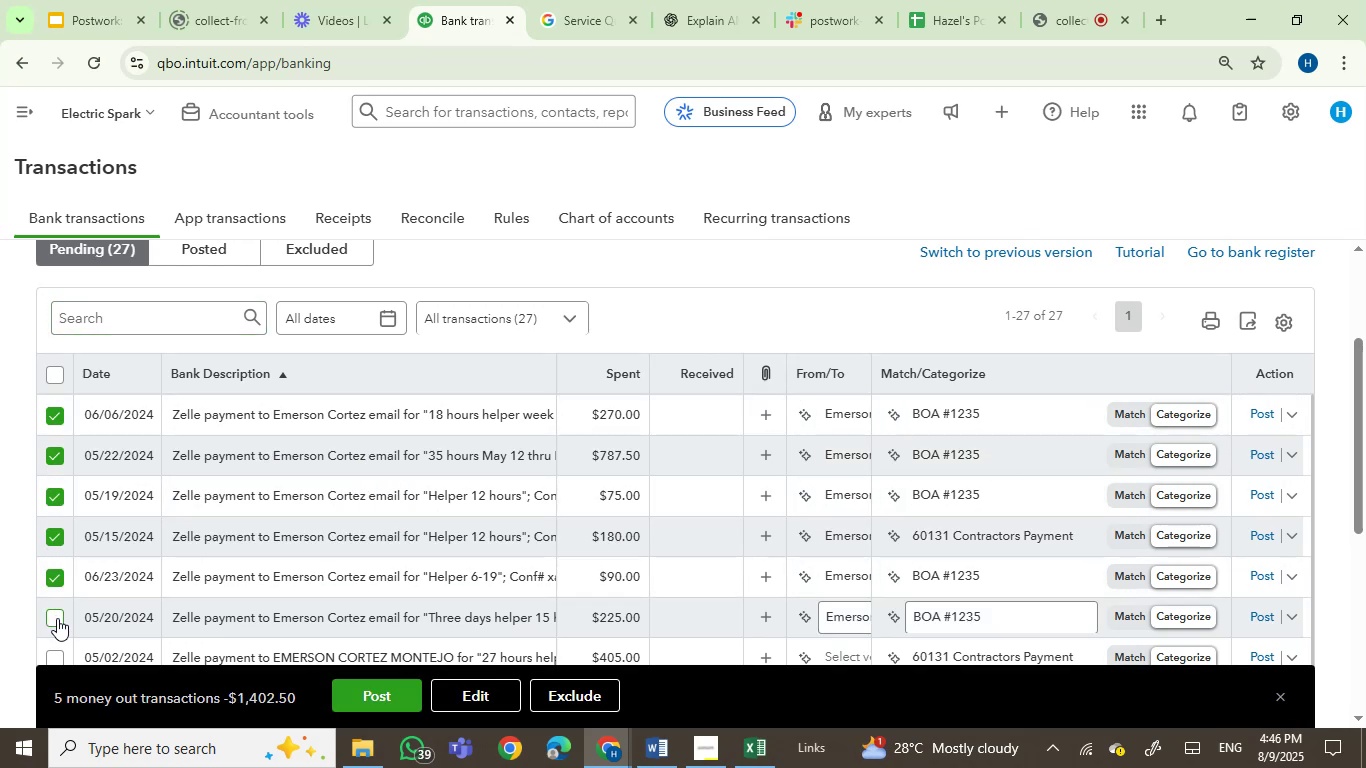 
left_click([57, 614])
 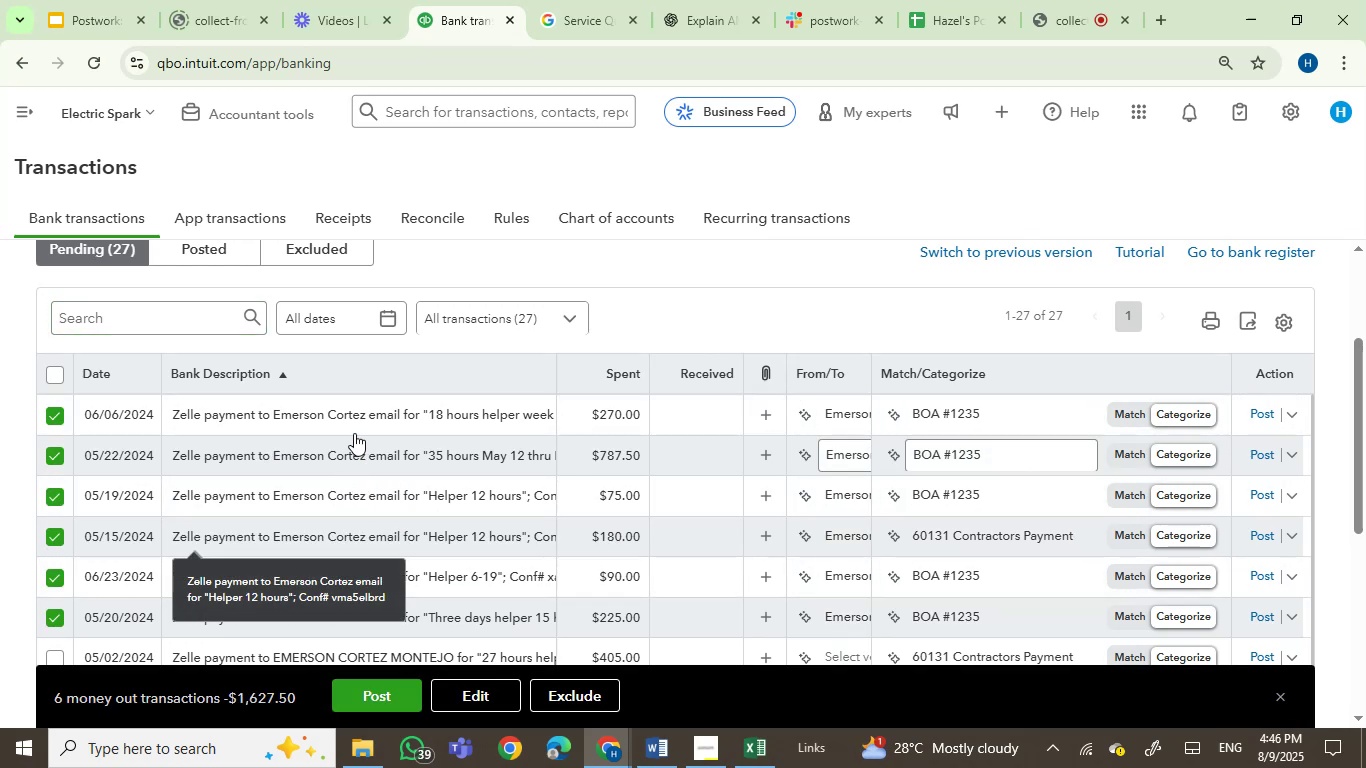 
scroll: coordinate [380, 518], scroll_direction: down, amount: 1.0
 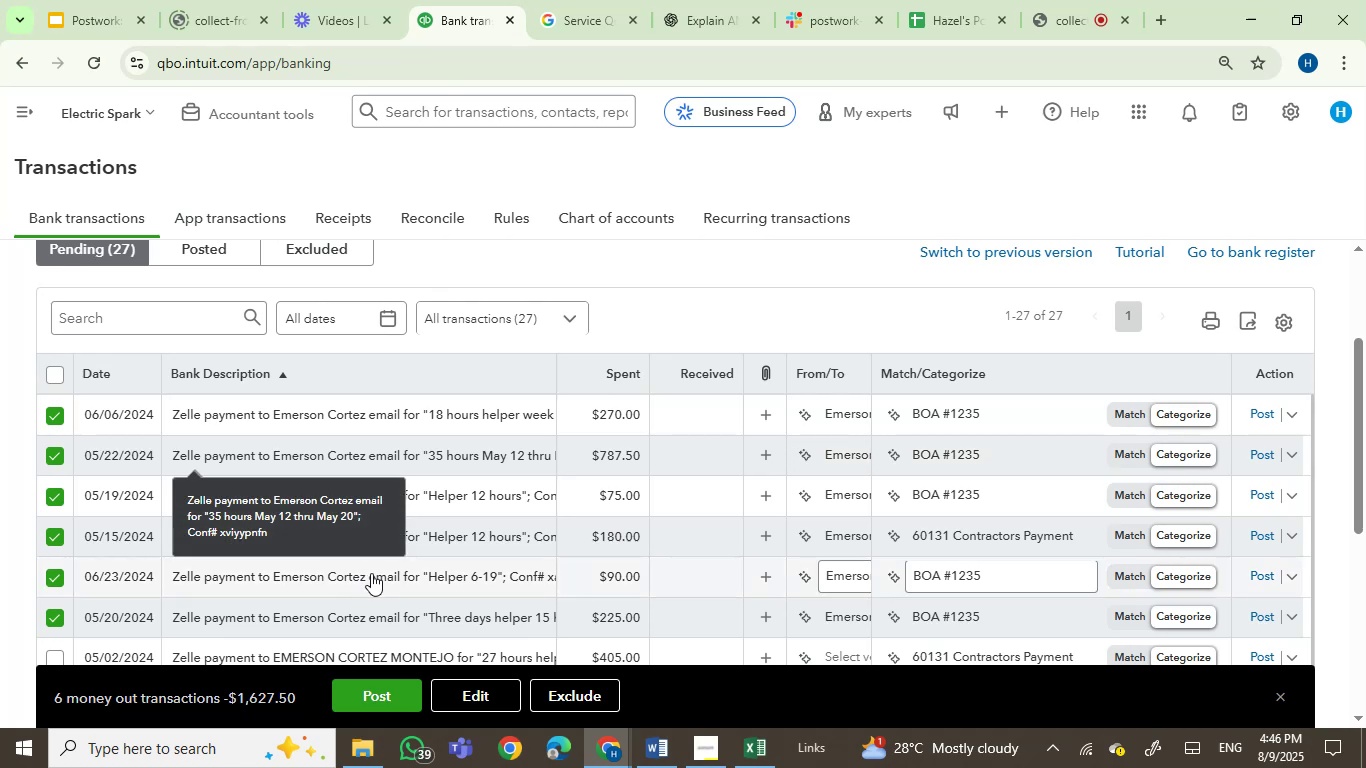 
left_click([391, 577])
 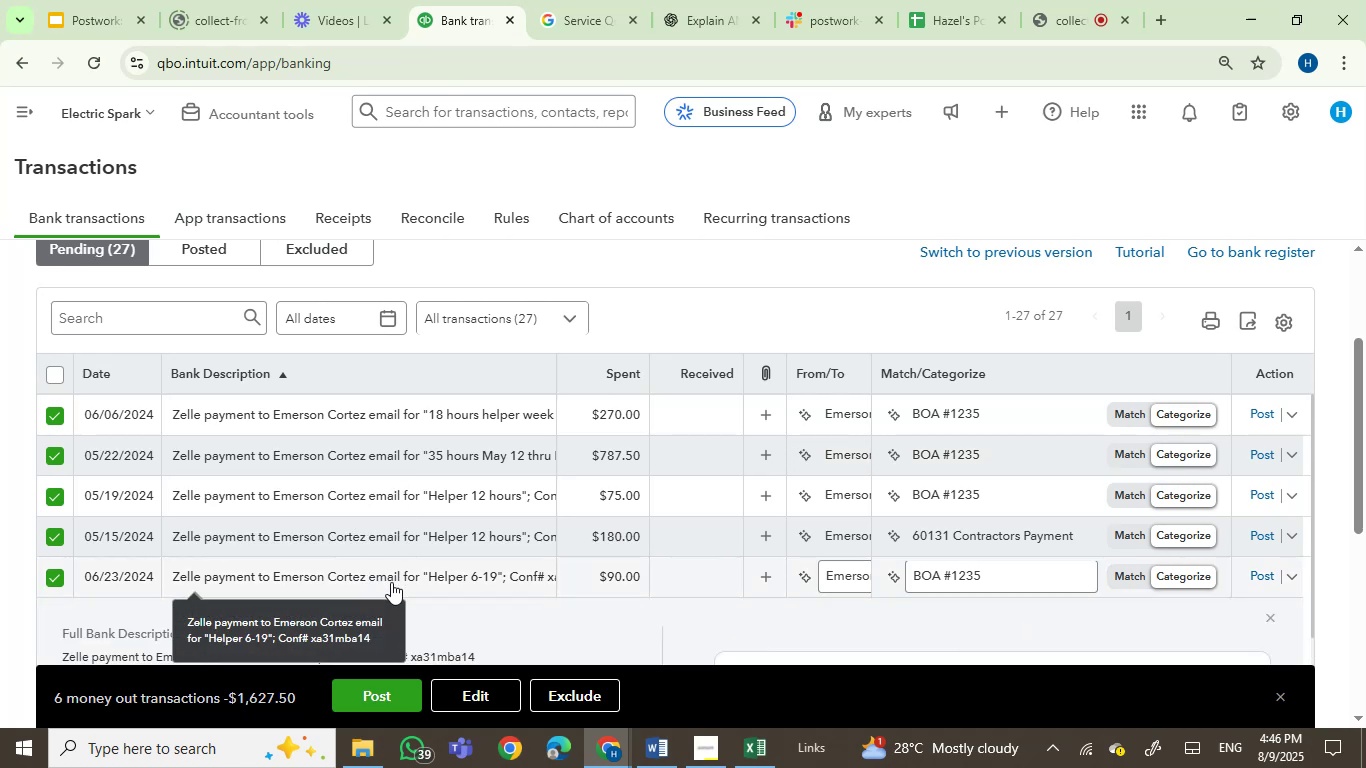 
left_click([475, 583])
 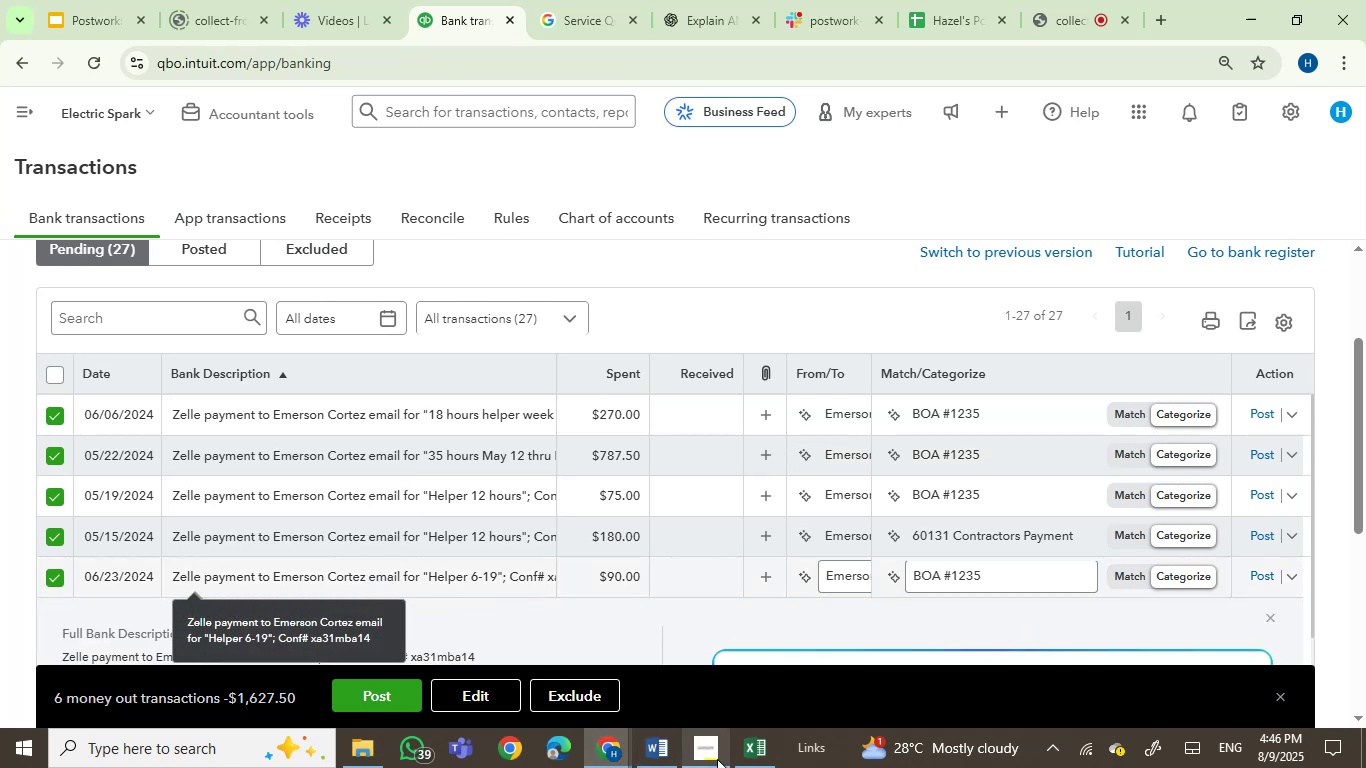 
left_click([662, 742])
 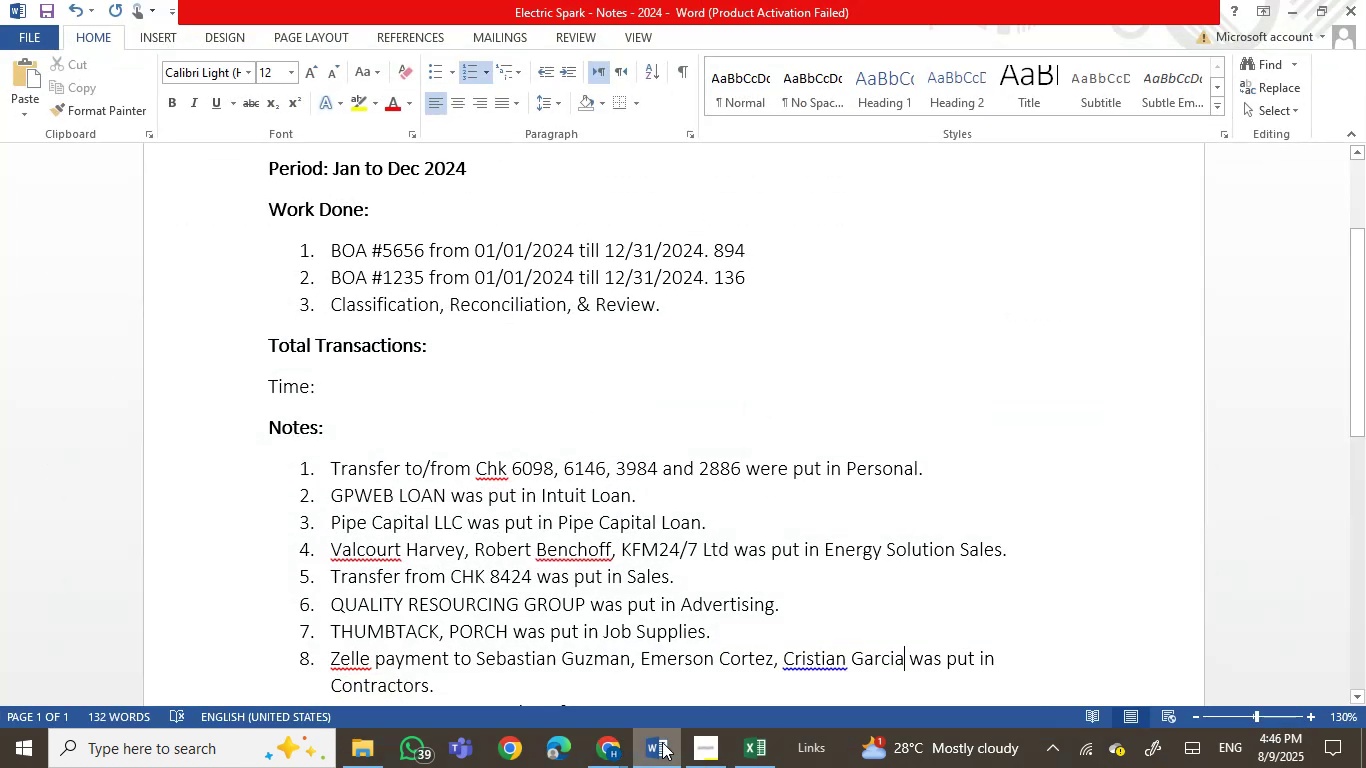 
left_click([662, 742])
 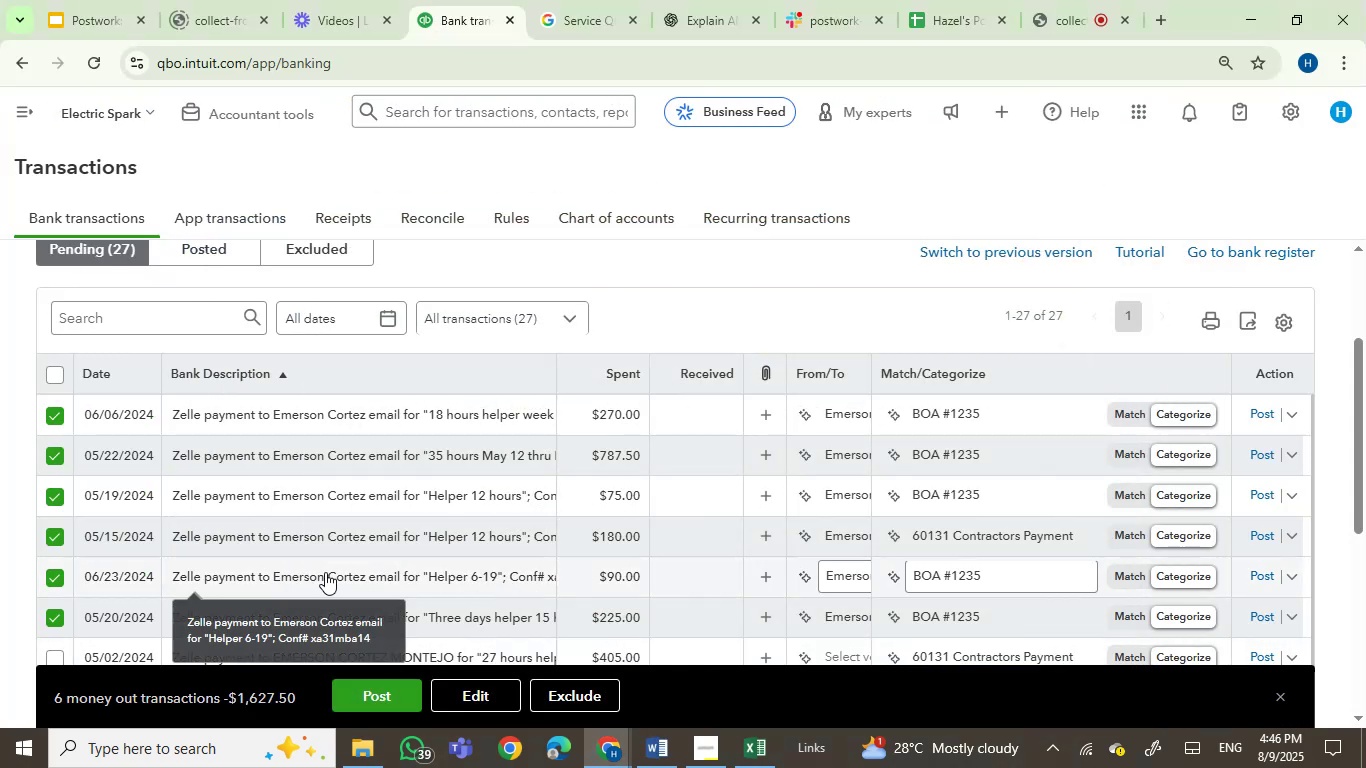 
scroll: coordinate [499, 500], scroll_direction: down, amount: 1.0
 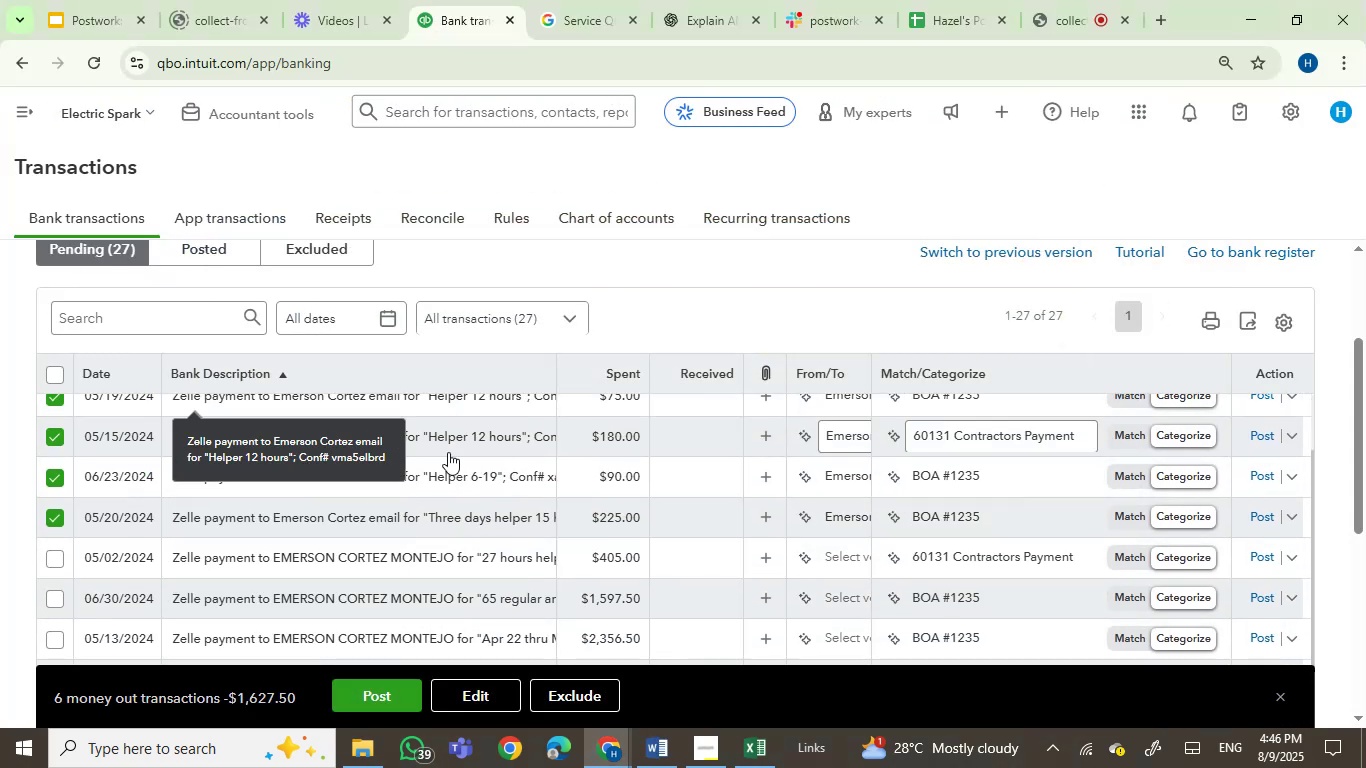 
left_click([464, 441])
 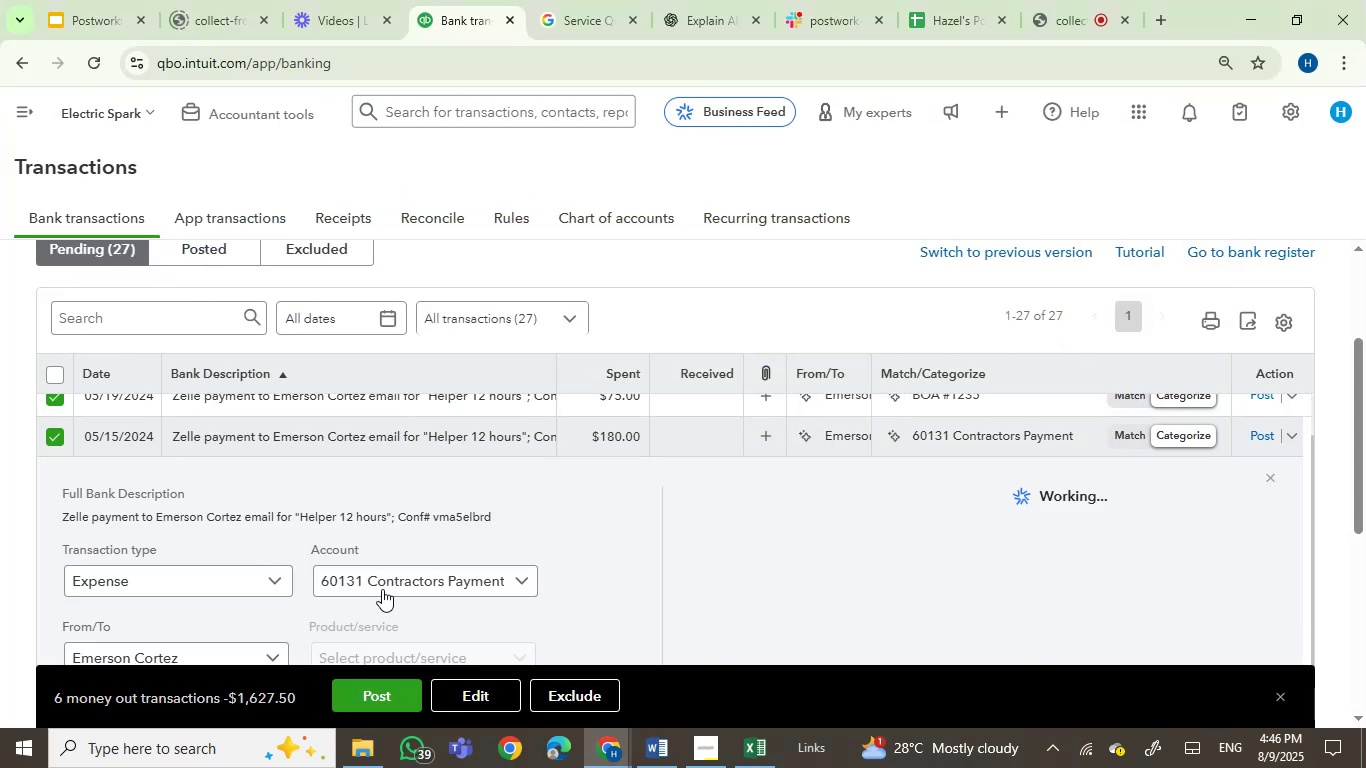 
left_click([178, 520])
 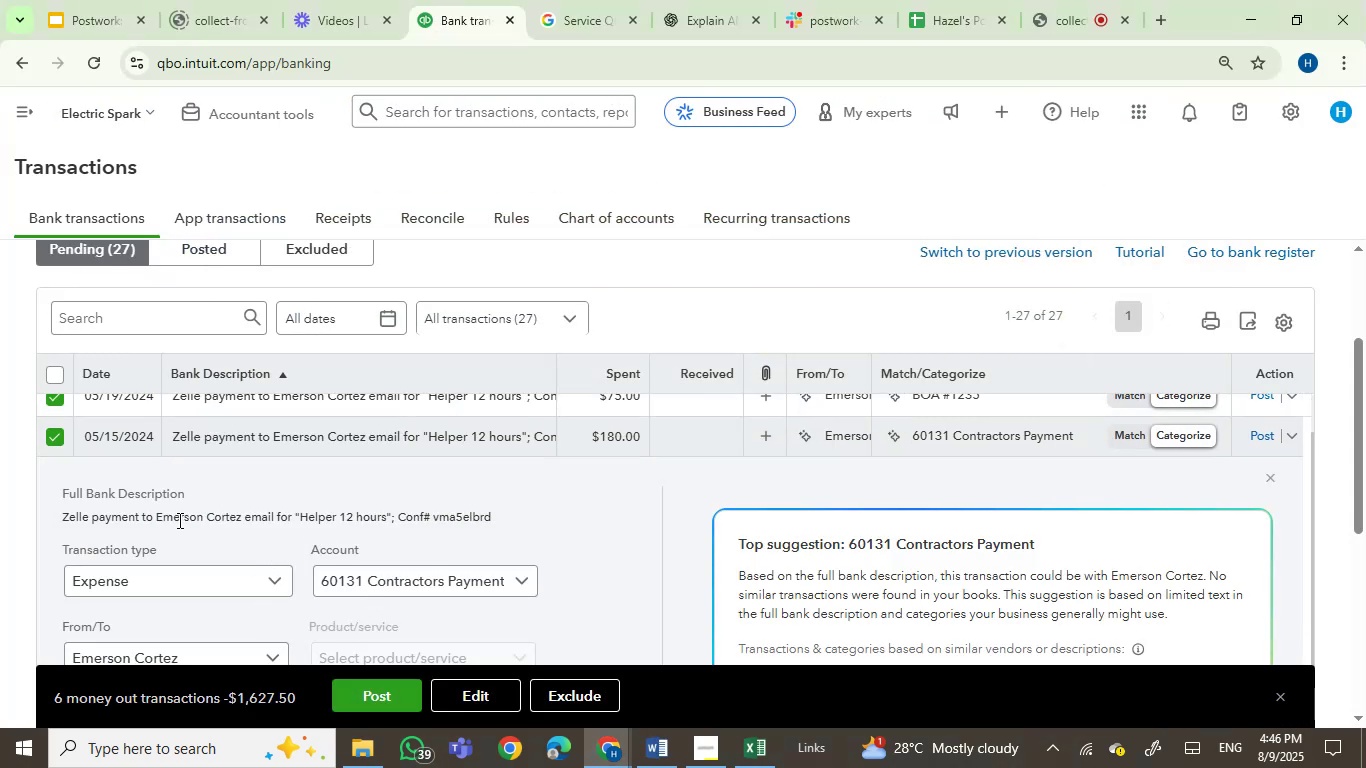 
left_click_drag(start_coordinate=[178, 520], to_coordinate=[222, 519])
 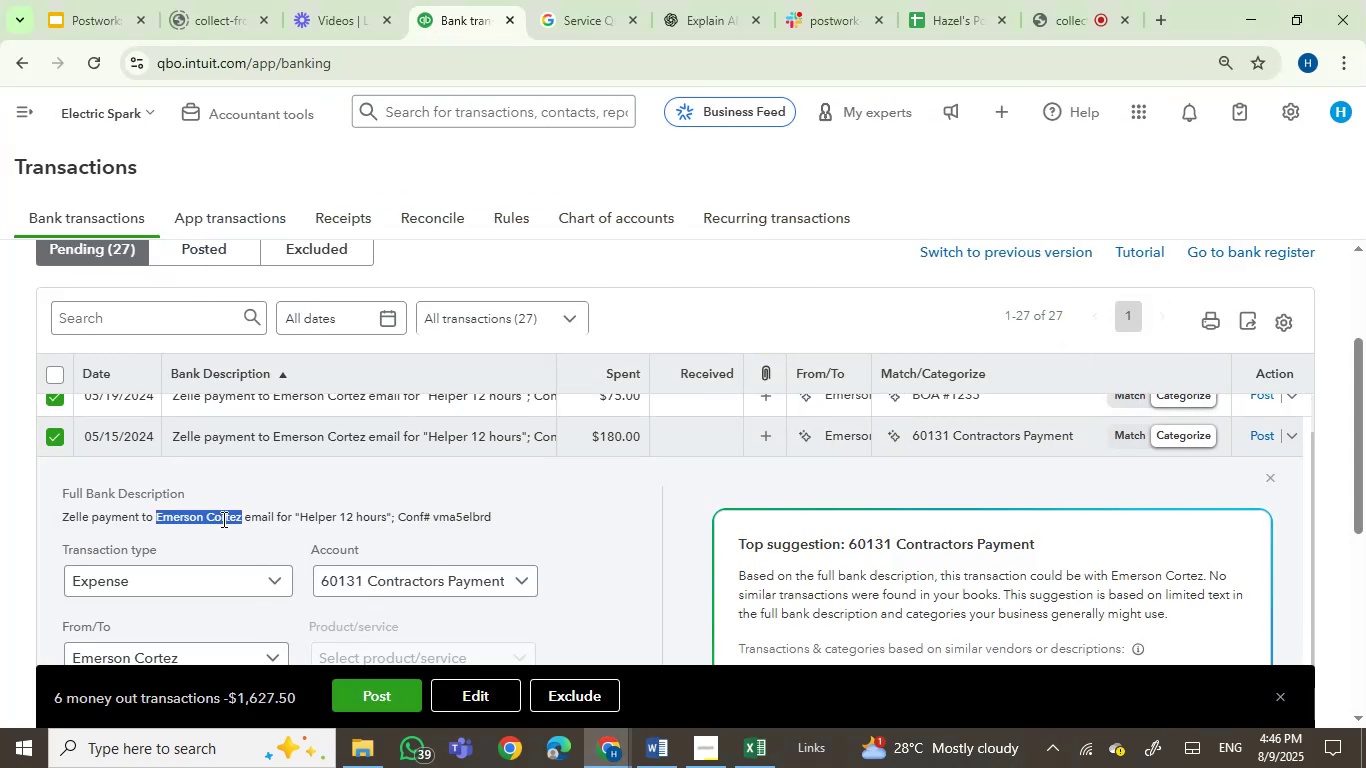 
key(Control+C)
 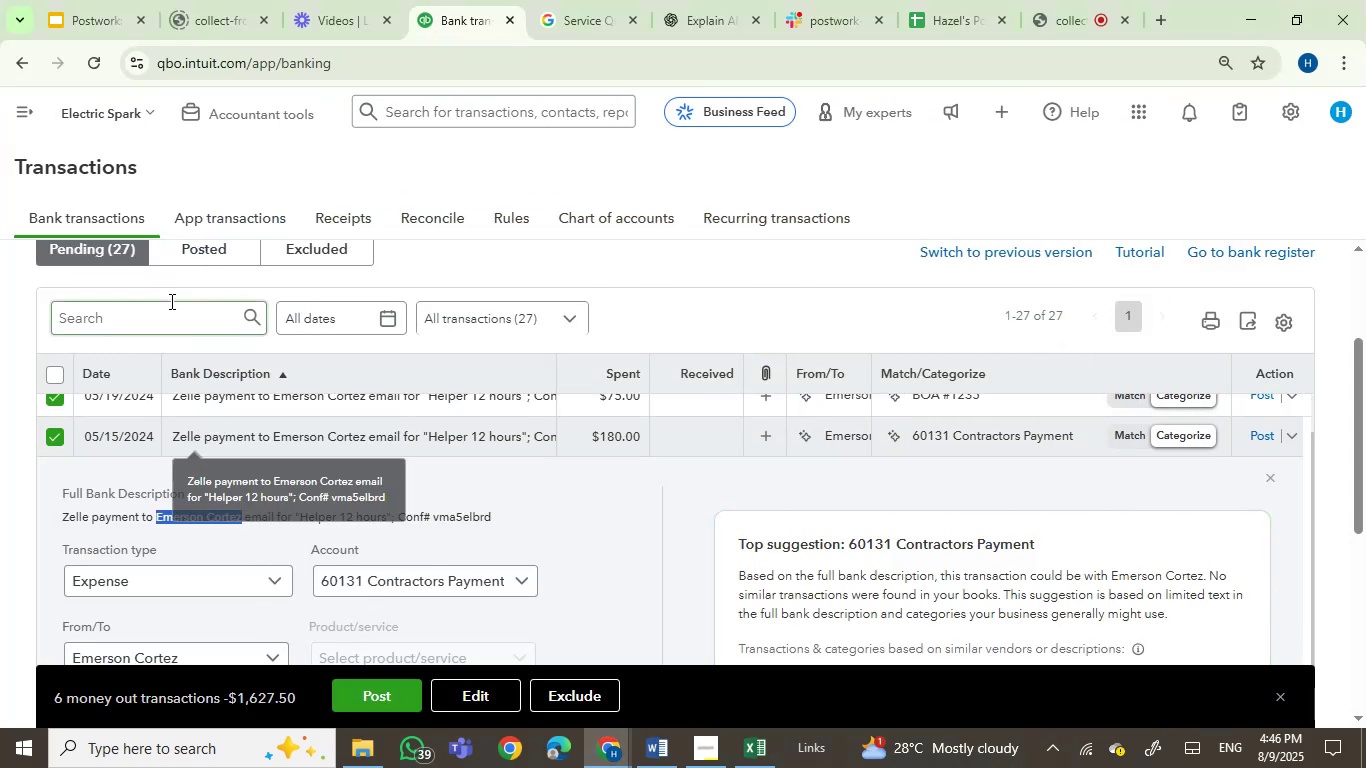 
key(Control+ControlLeft)
 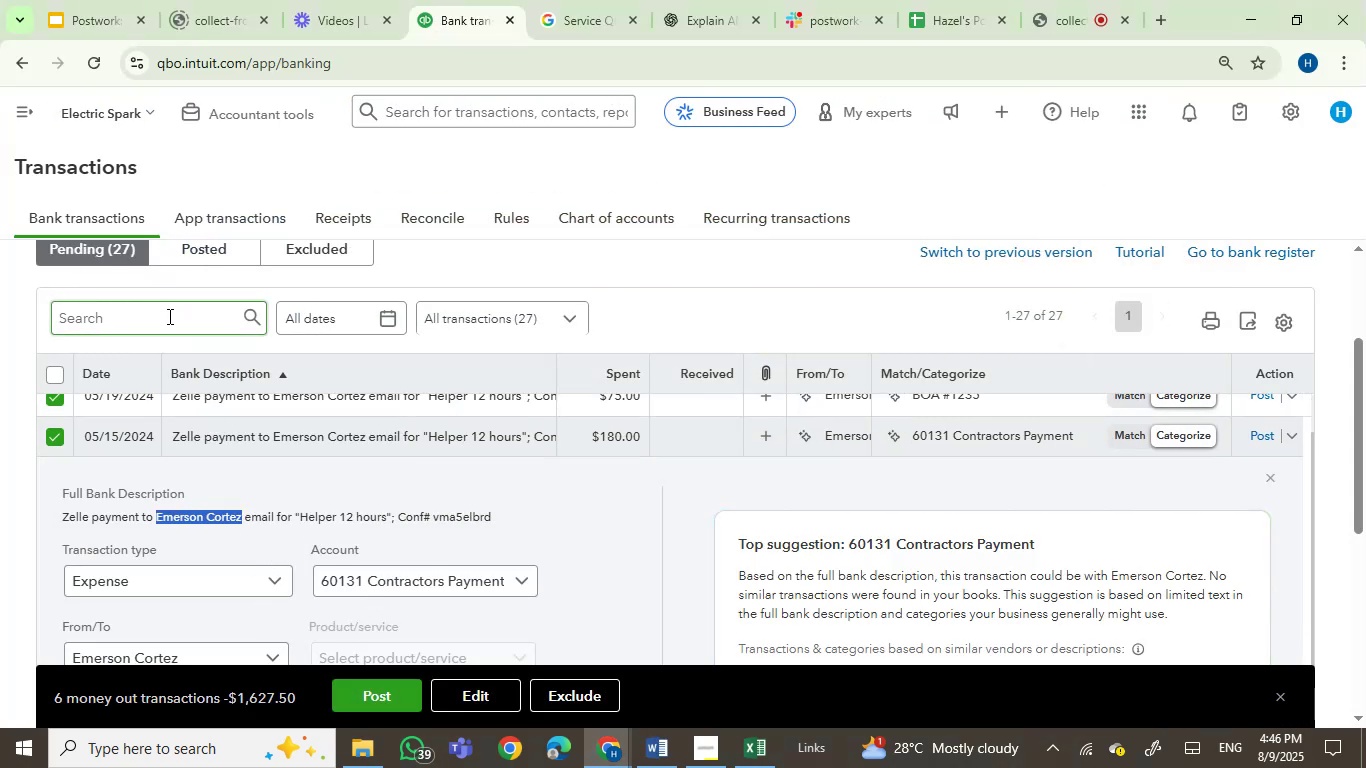 
left_click([168, 316])
 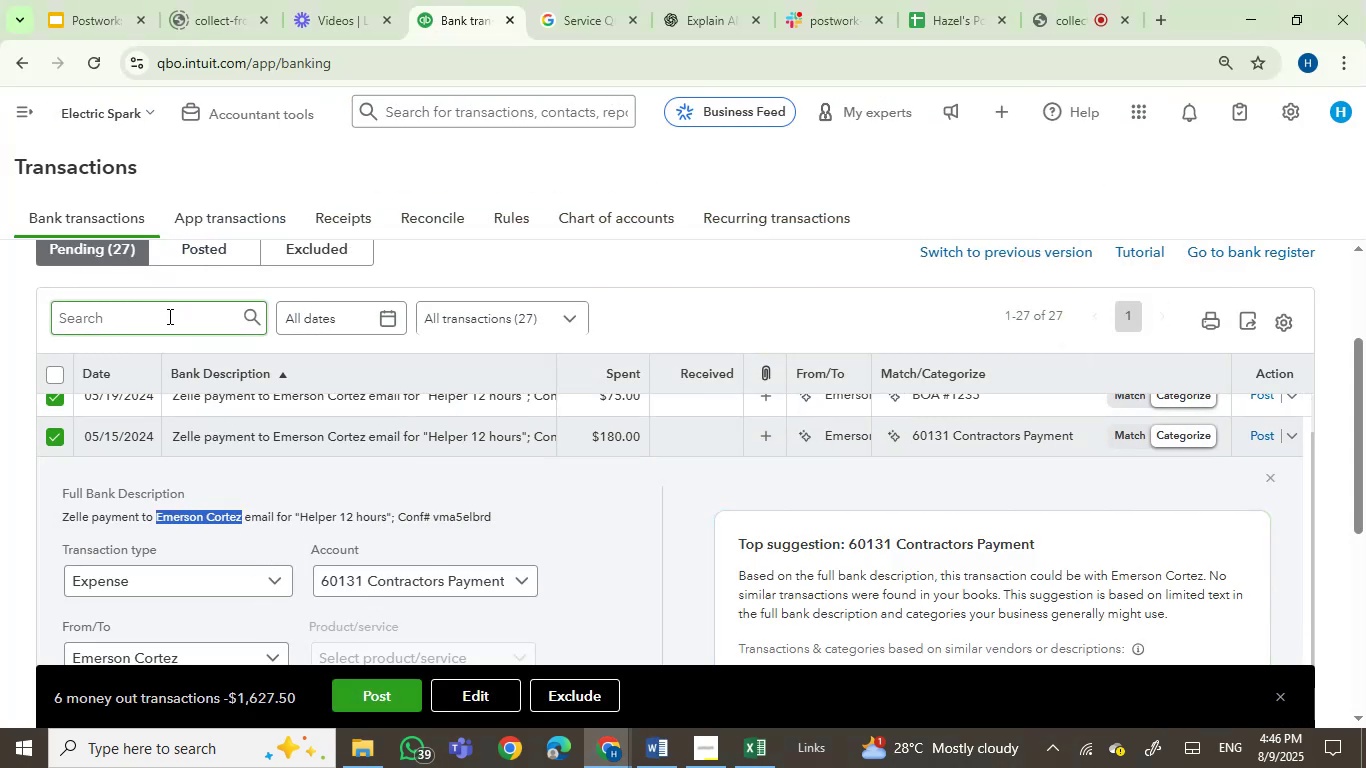 
key(Control+V)
 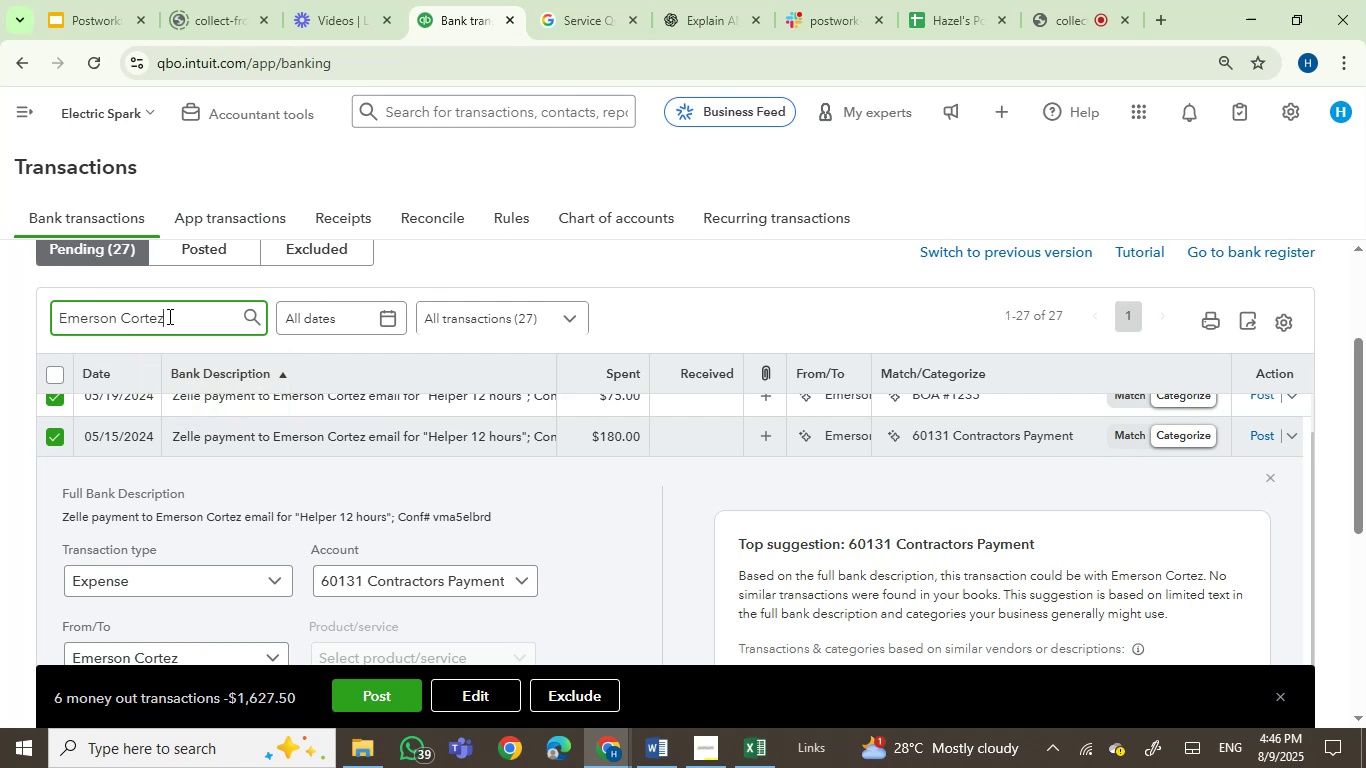 
key(Enter)
 